 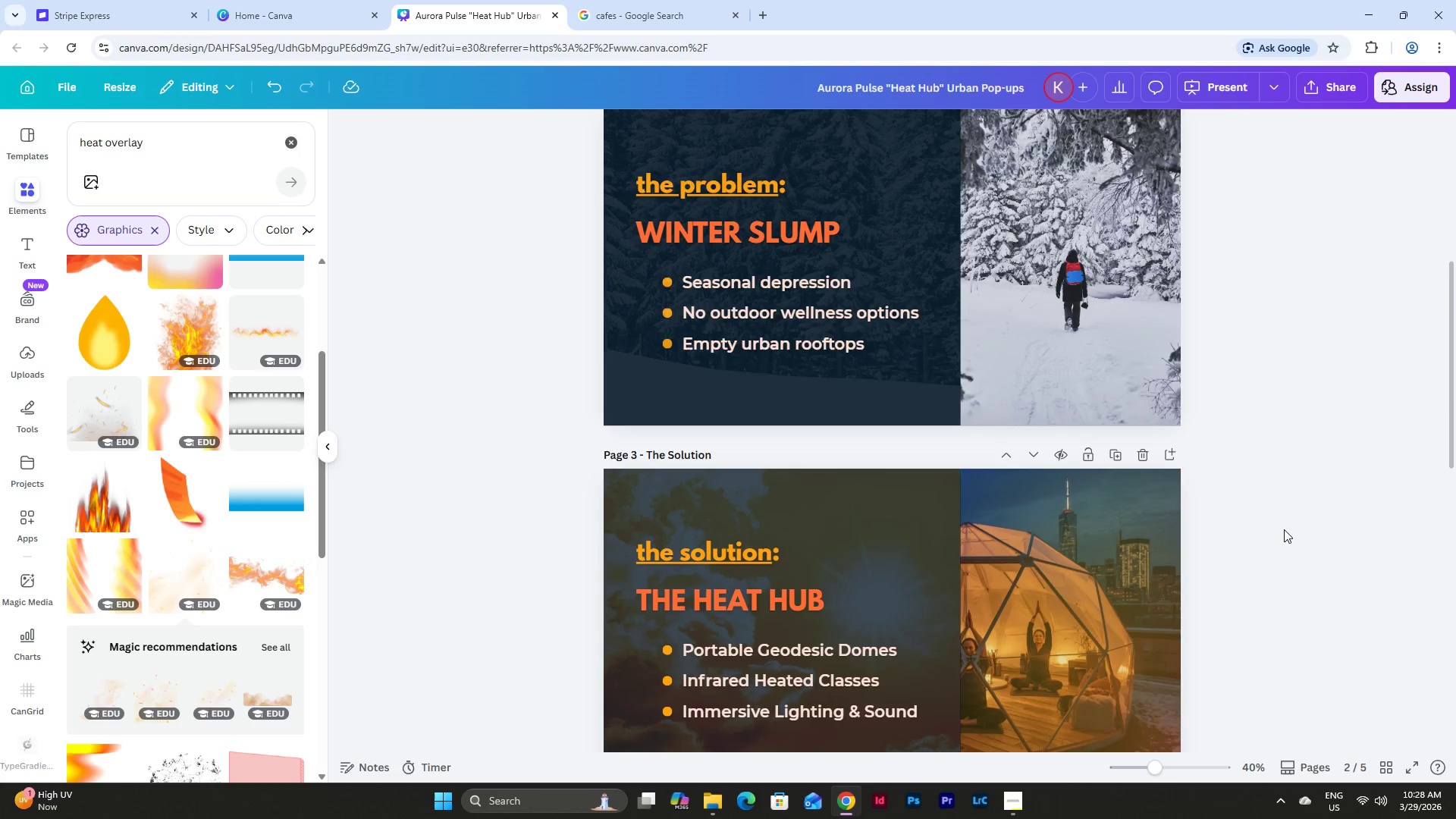 
scroll: coordinate [1284, 529], scroll_direction: down, amount: 20.0
 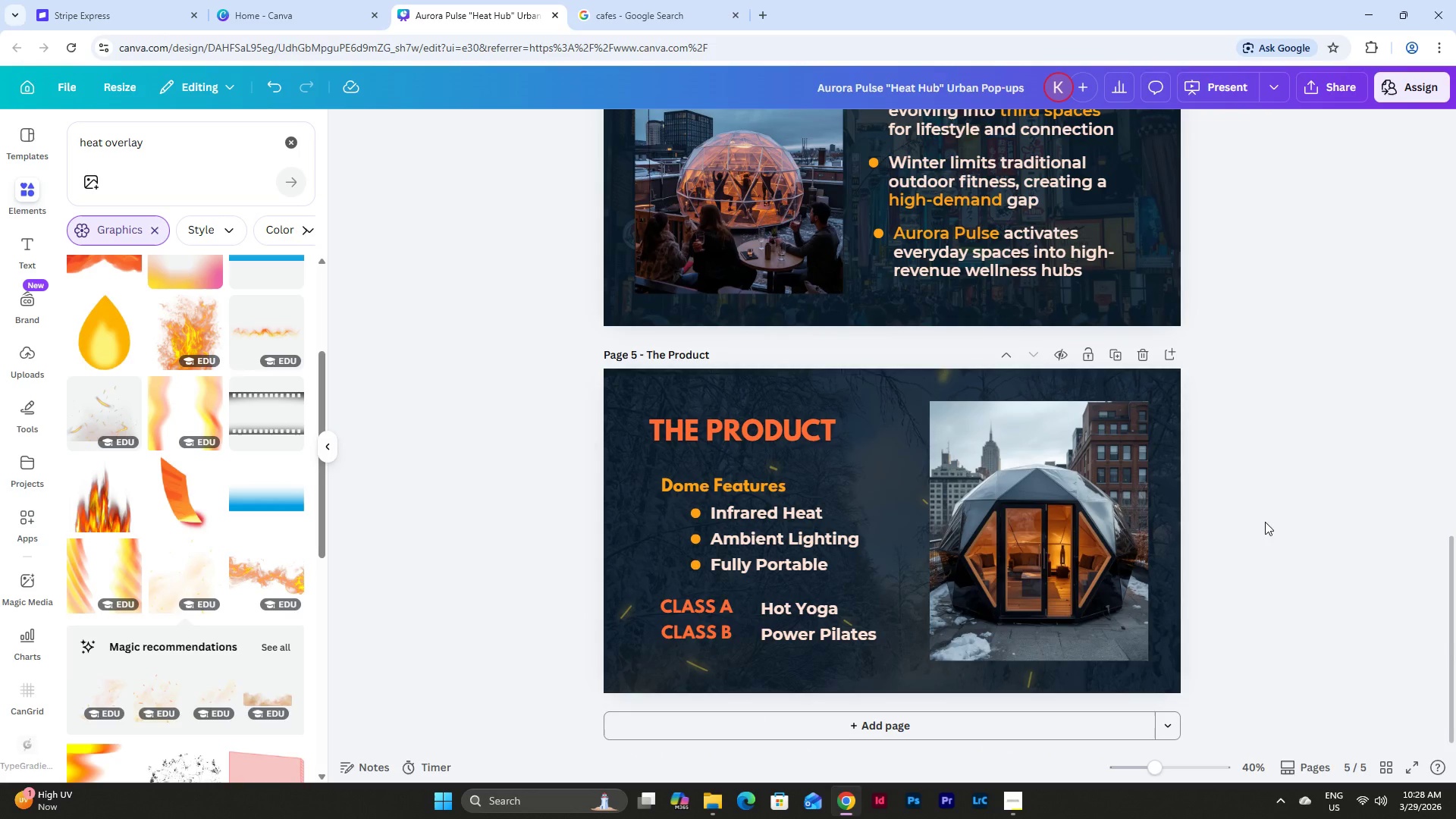 
left_click([1039, 494])
 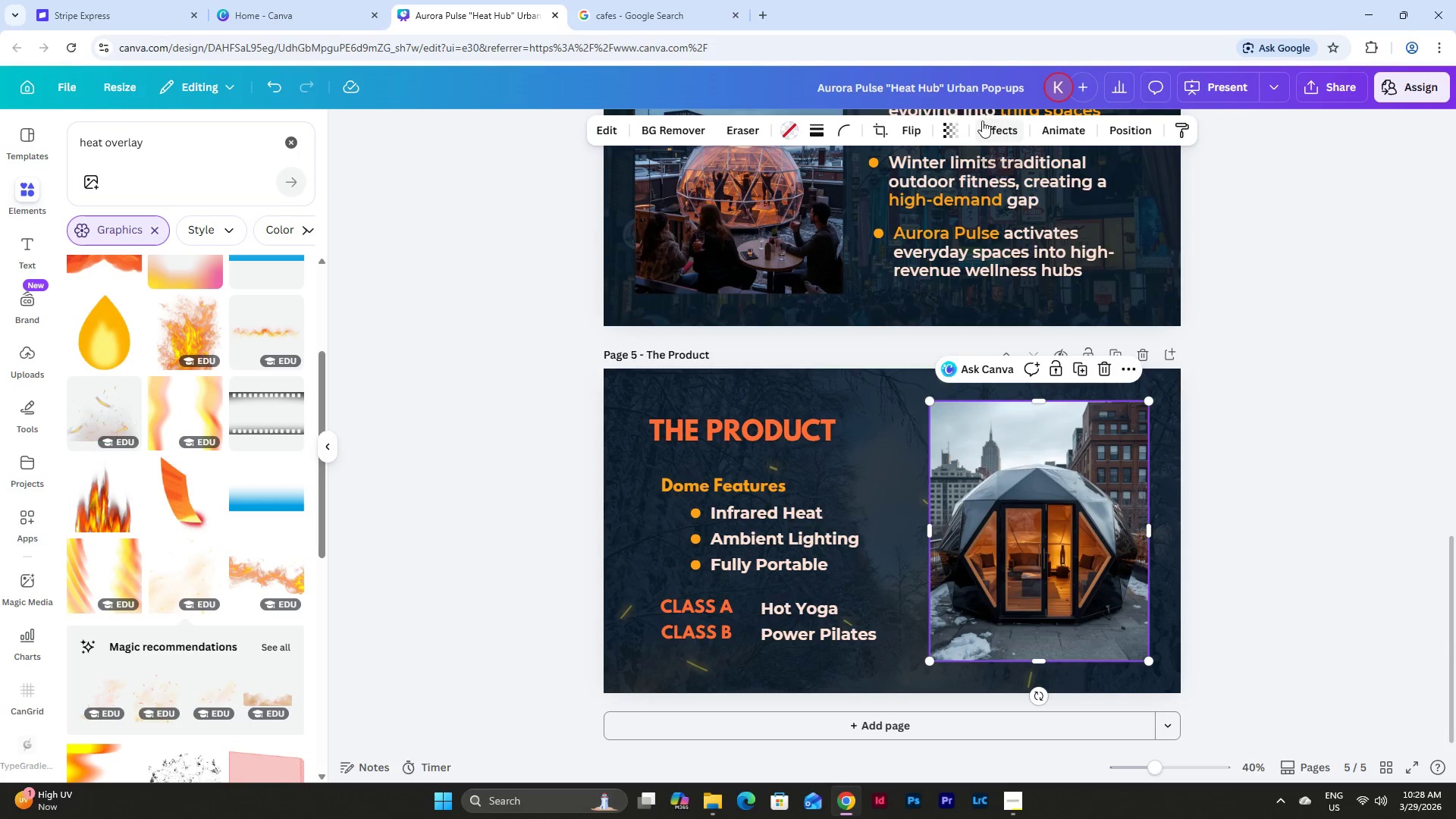 
left_click([945, 127])
 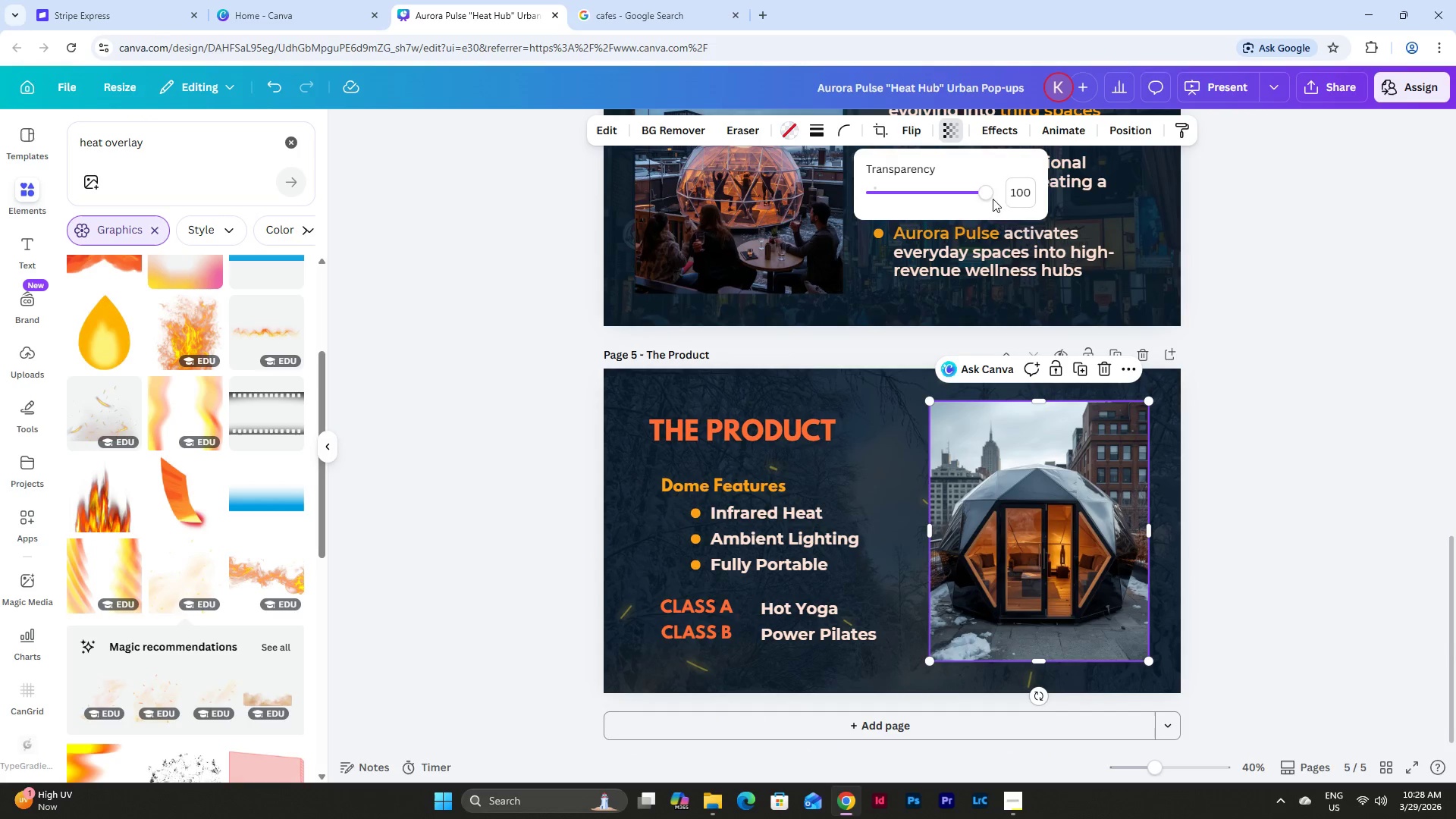 
left_click_drag(start_coordinate=[985, 193], to_coordinate=[1057, 198])
 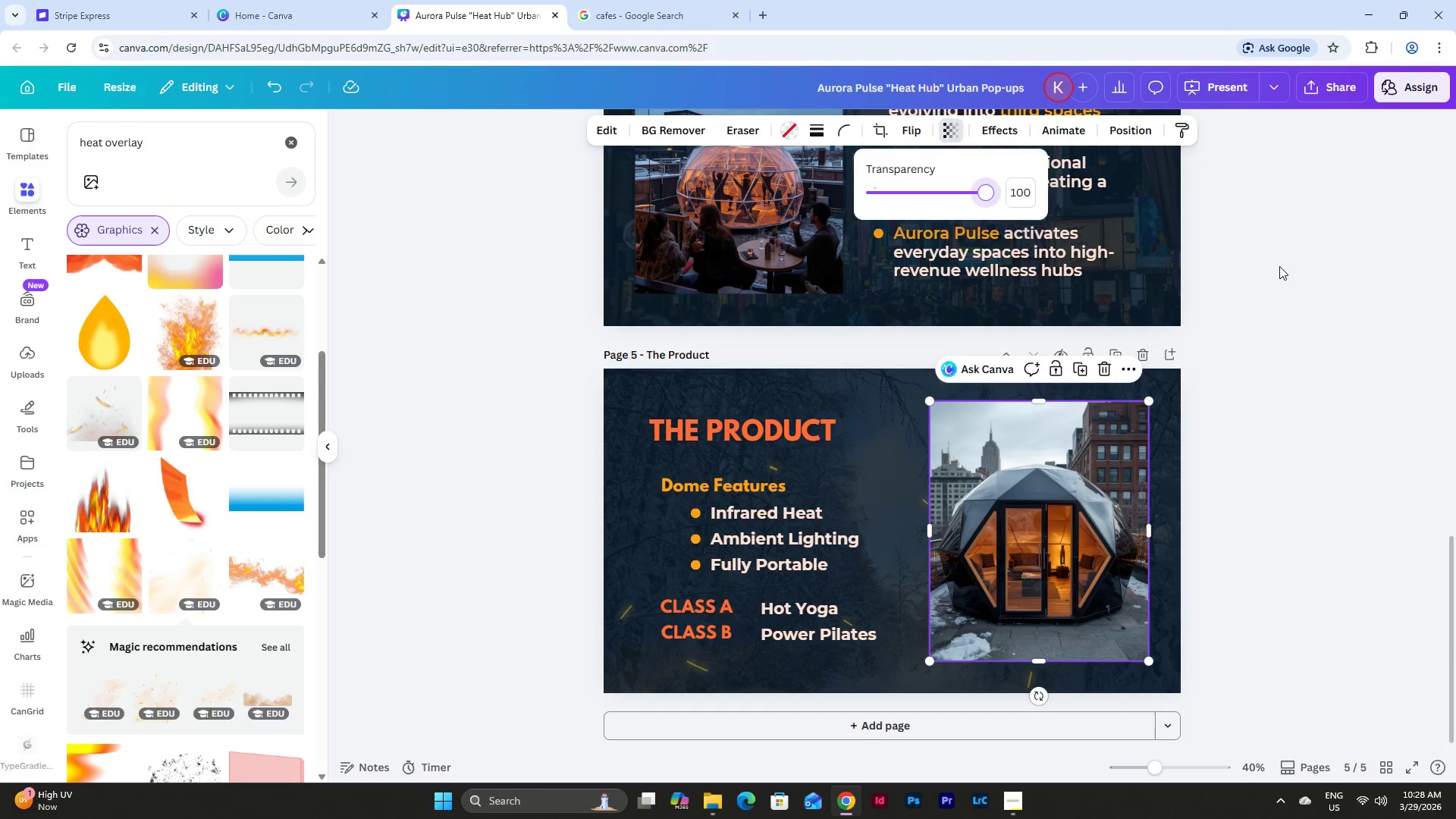 
left_click([1279, 266])
 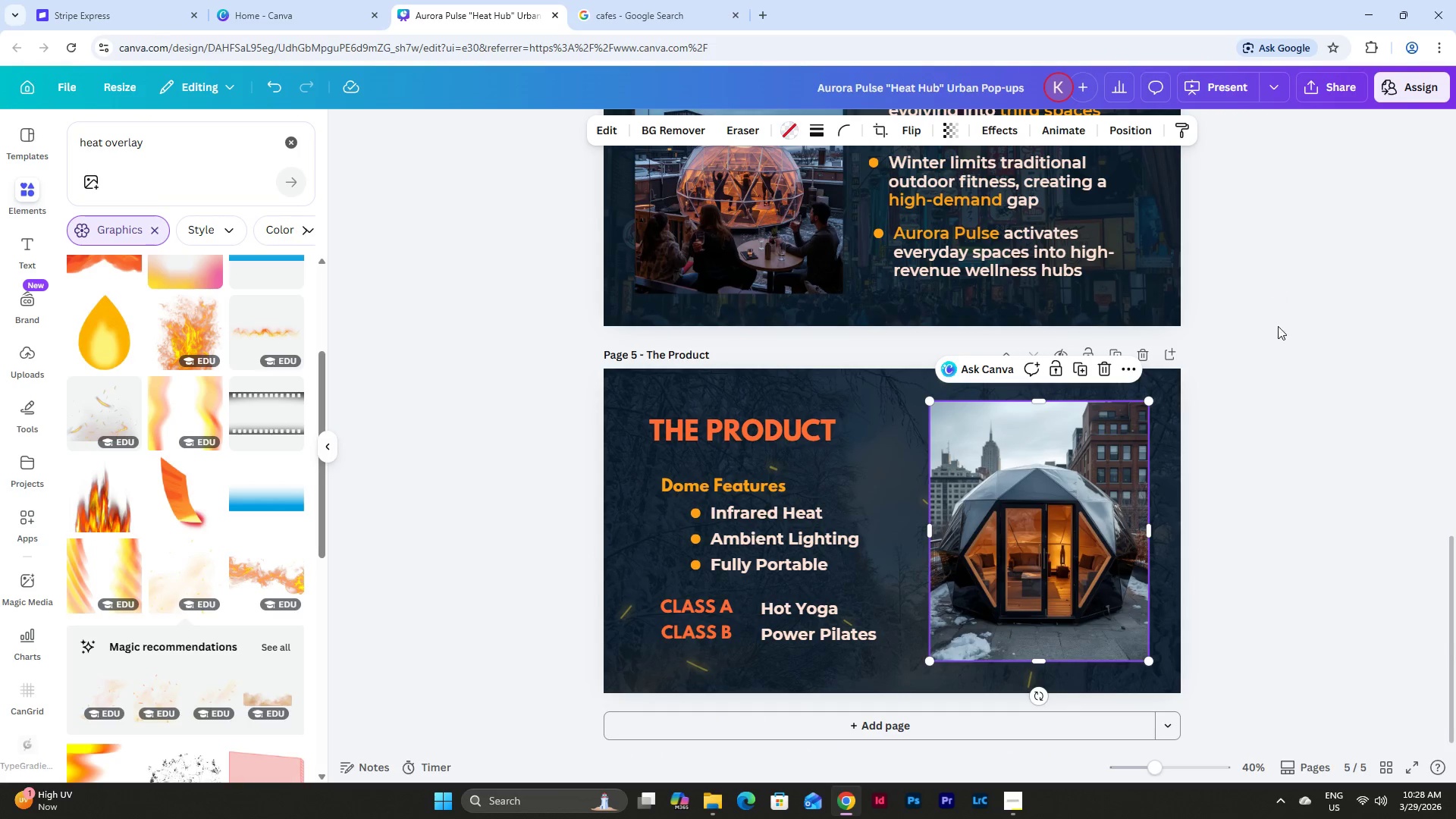 
scroll: coordinate [1276, 336], scroll_direction: up, amount: 23.0
 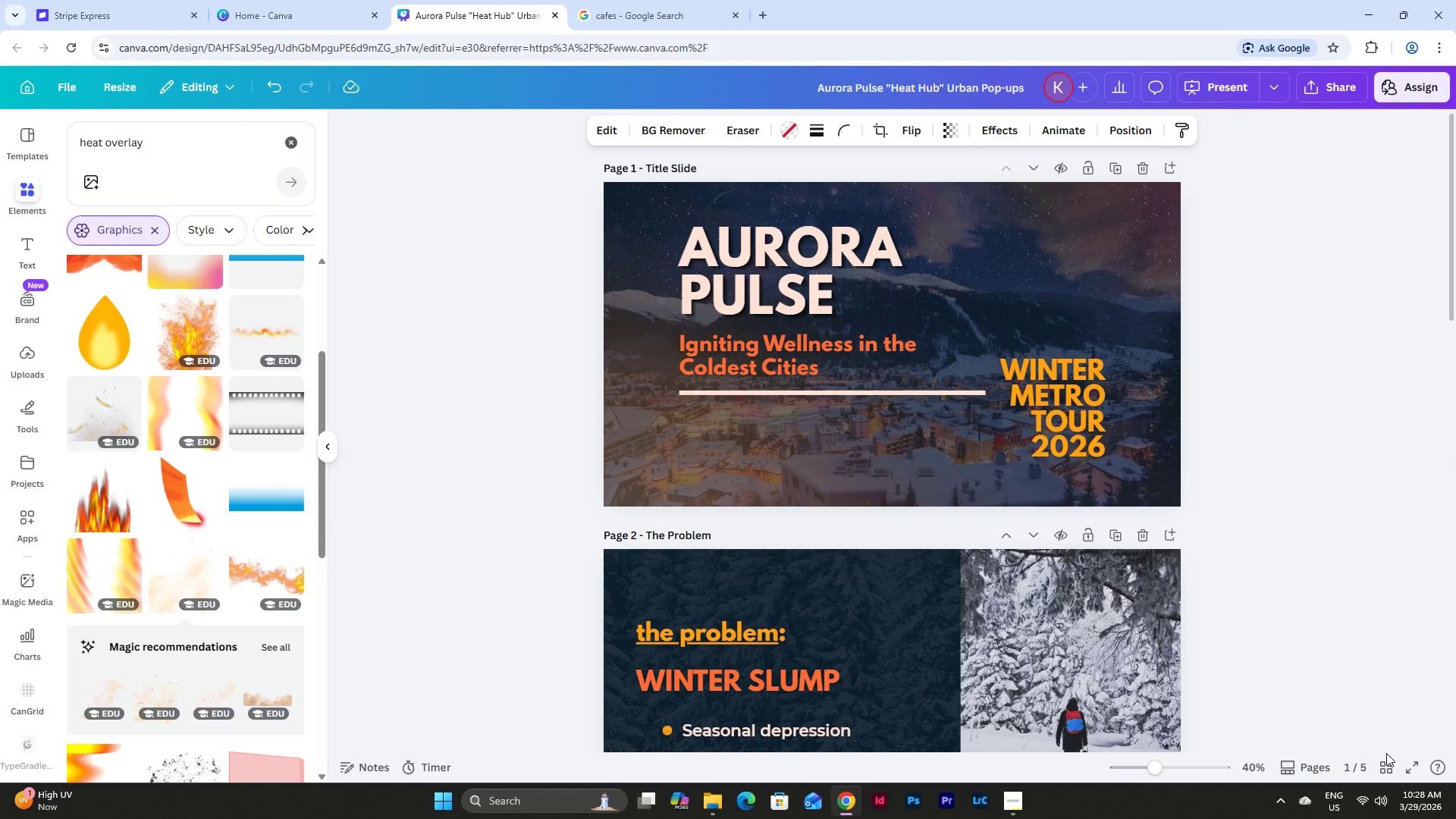 
left_click([1389, 761])
 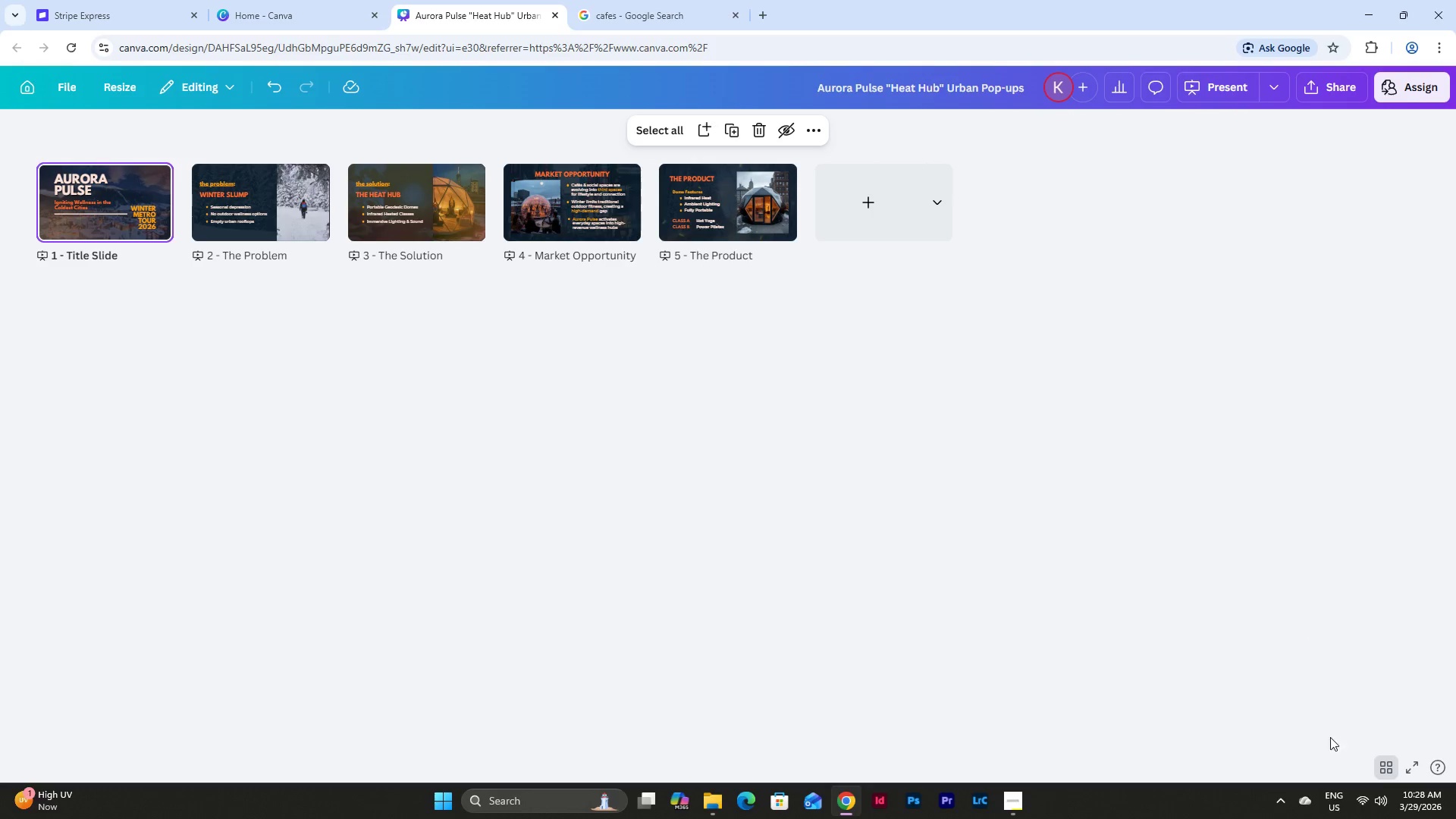 
double_click([118, 204])
 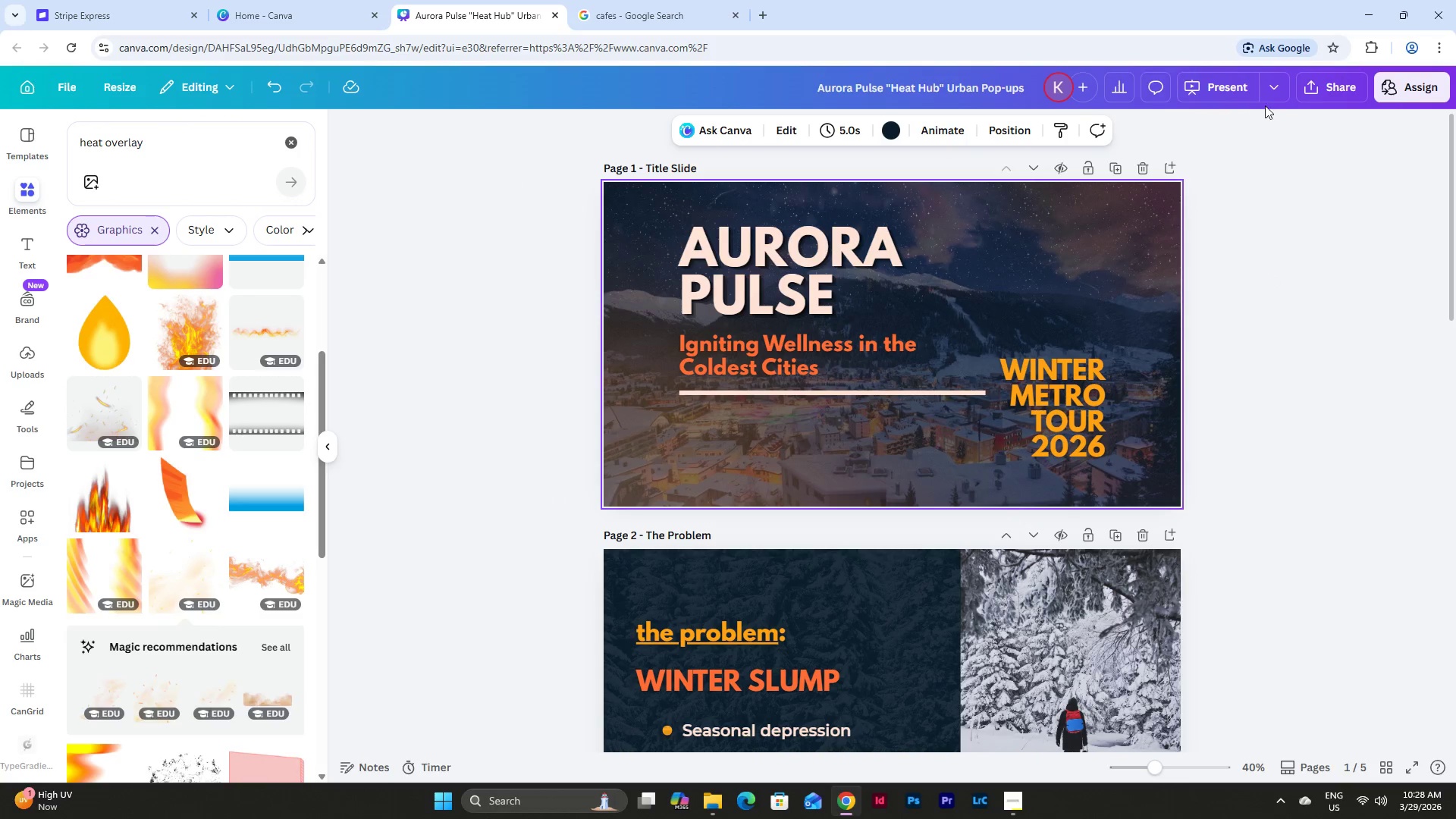 
left_click([1205, 89])
 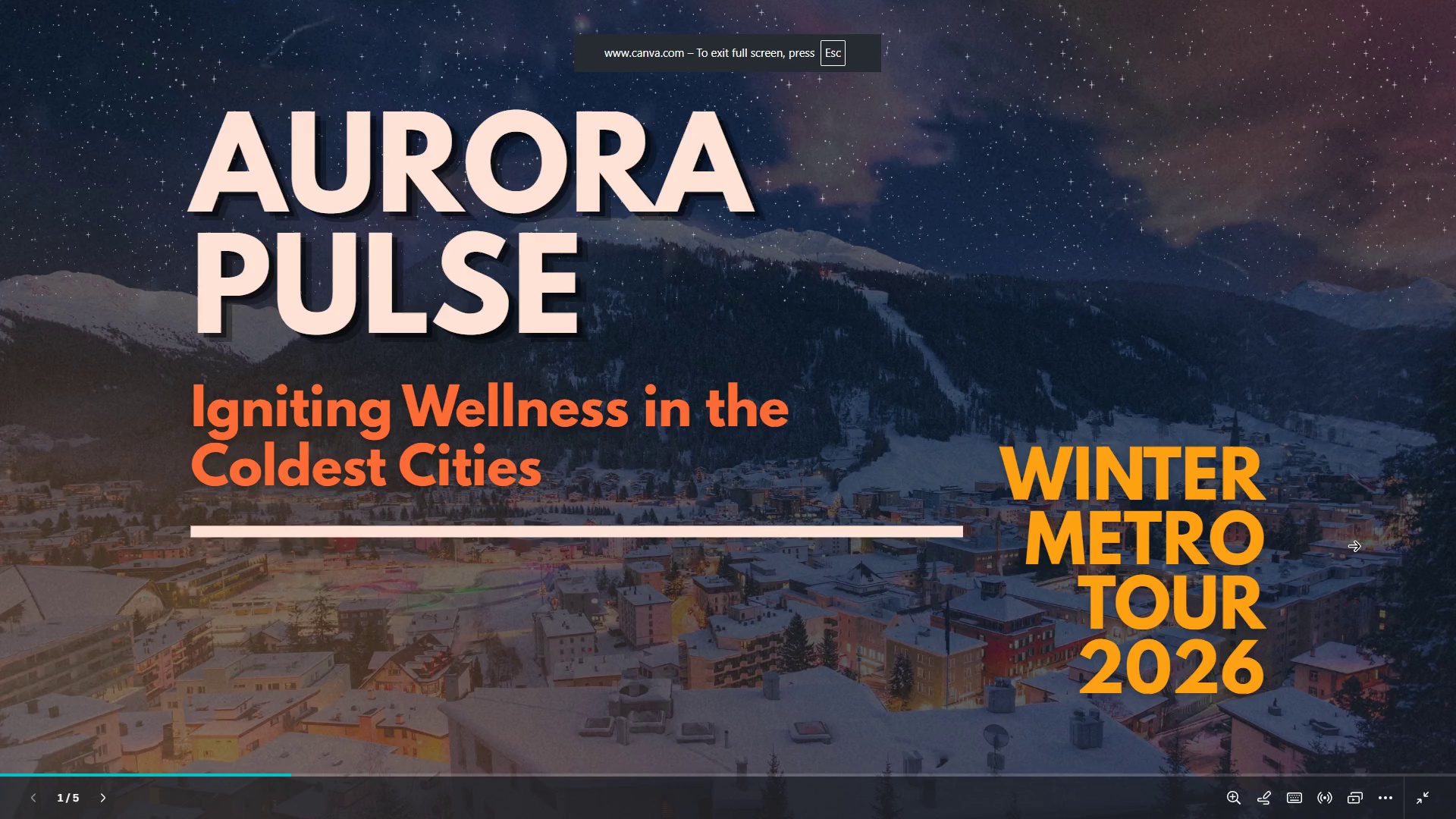 
left_click([1330, 541])
 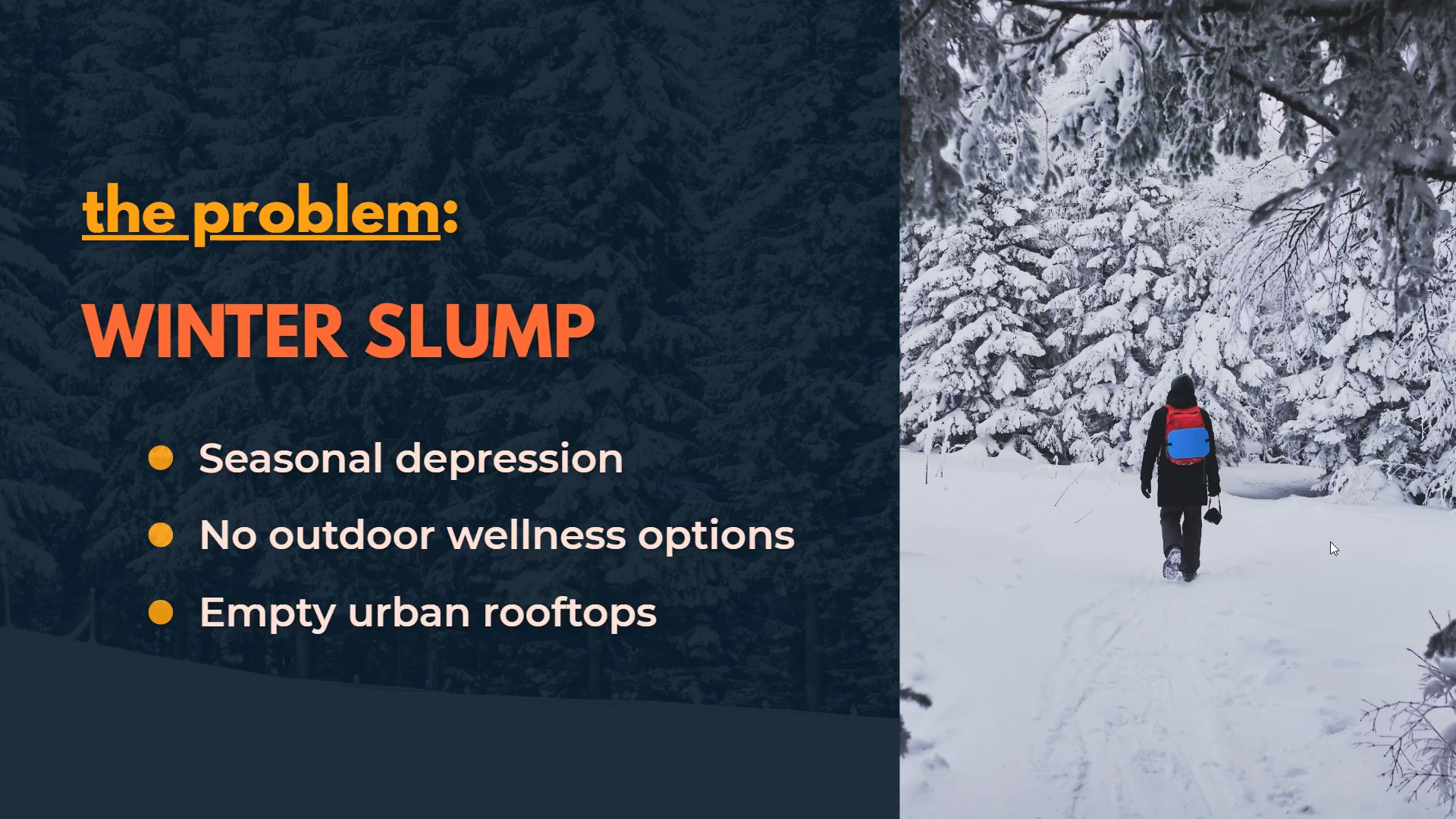 
wait(5.5)
 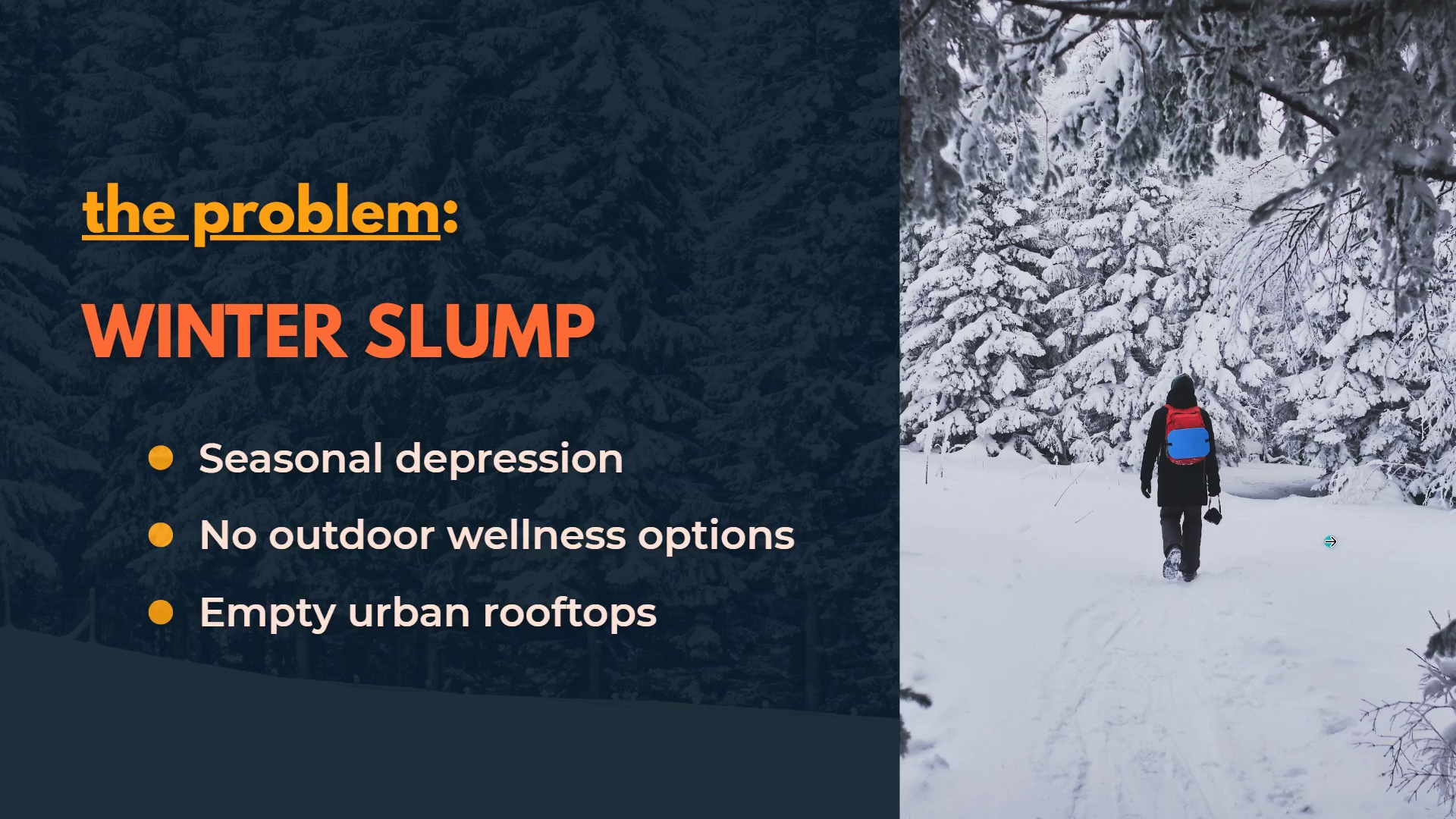 
left_click([1295, 538])
 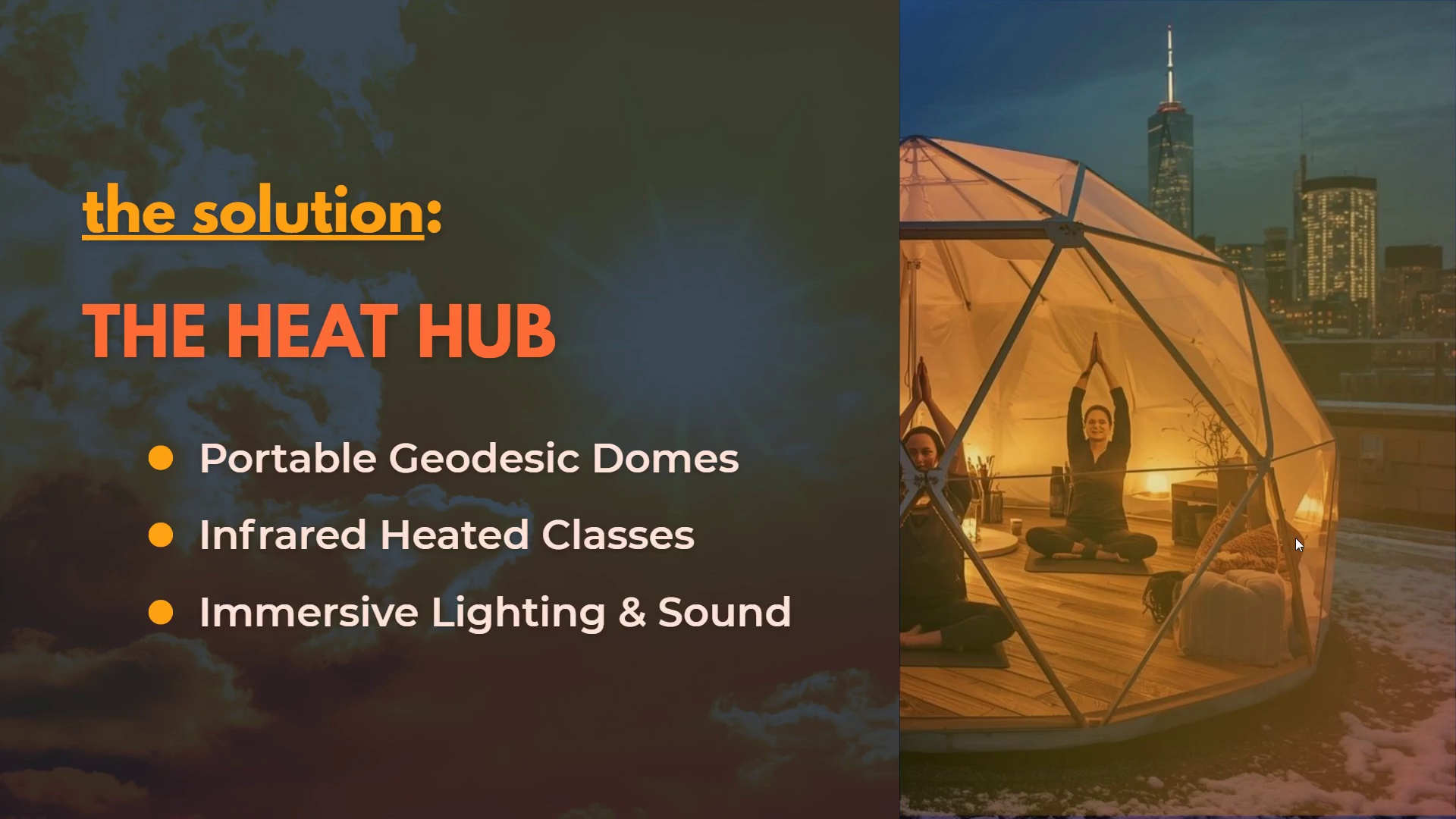 
wait(6.25)
 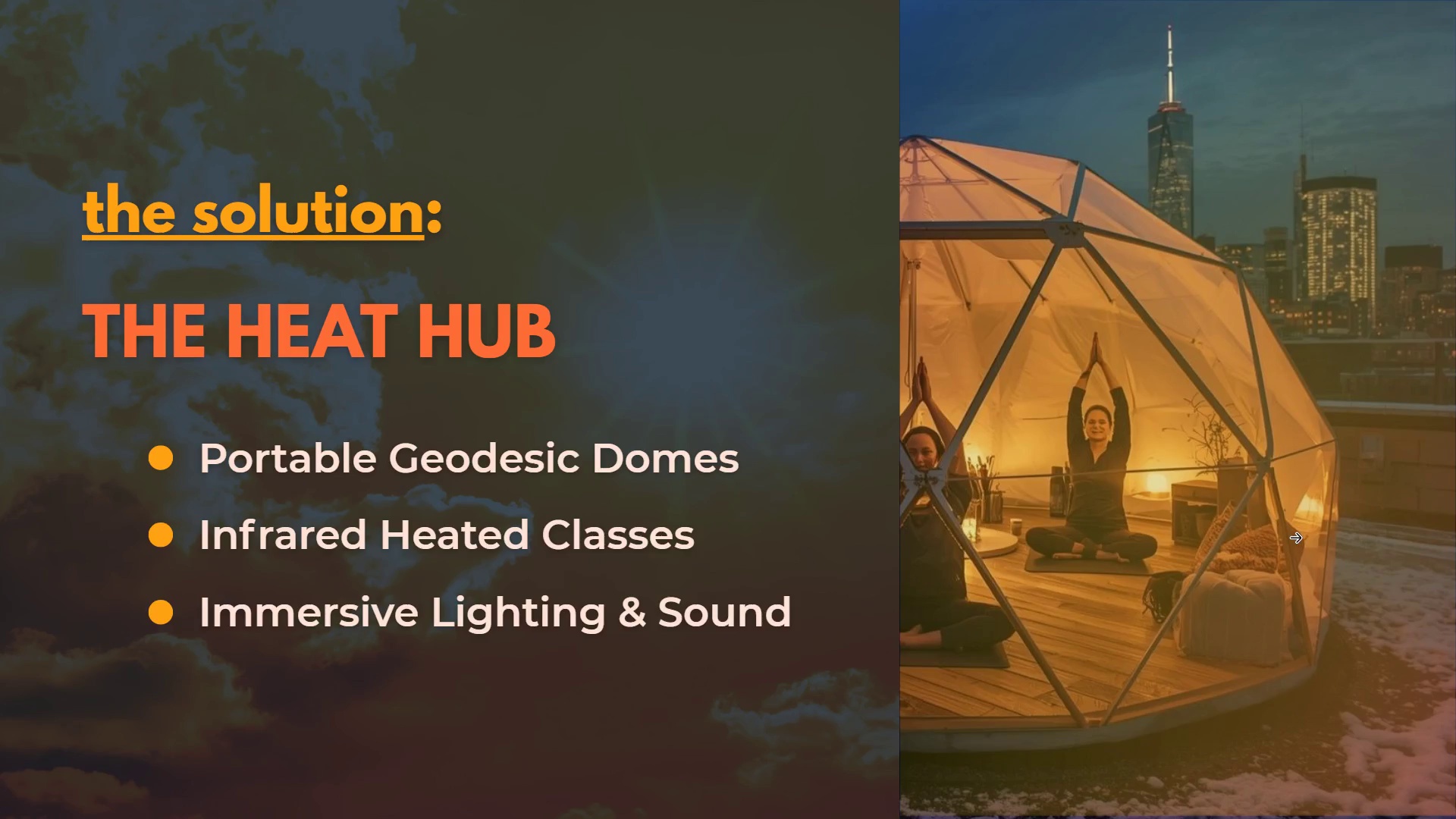 
left_click([1295, 538])
 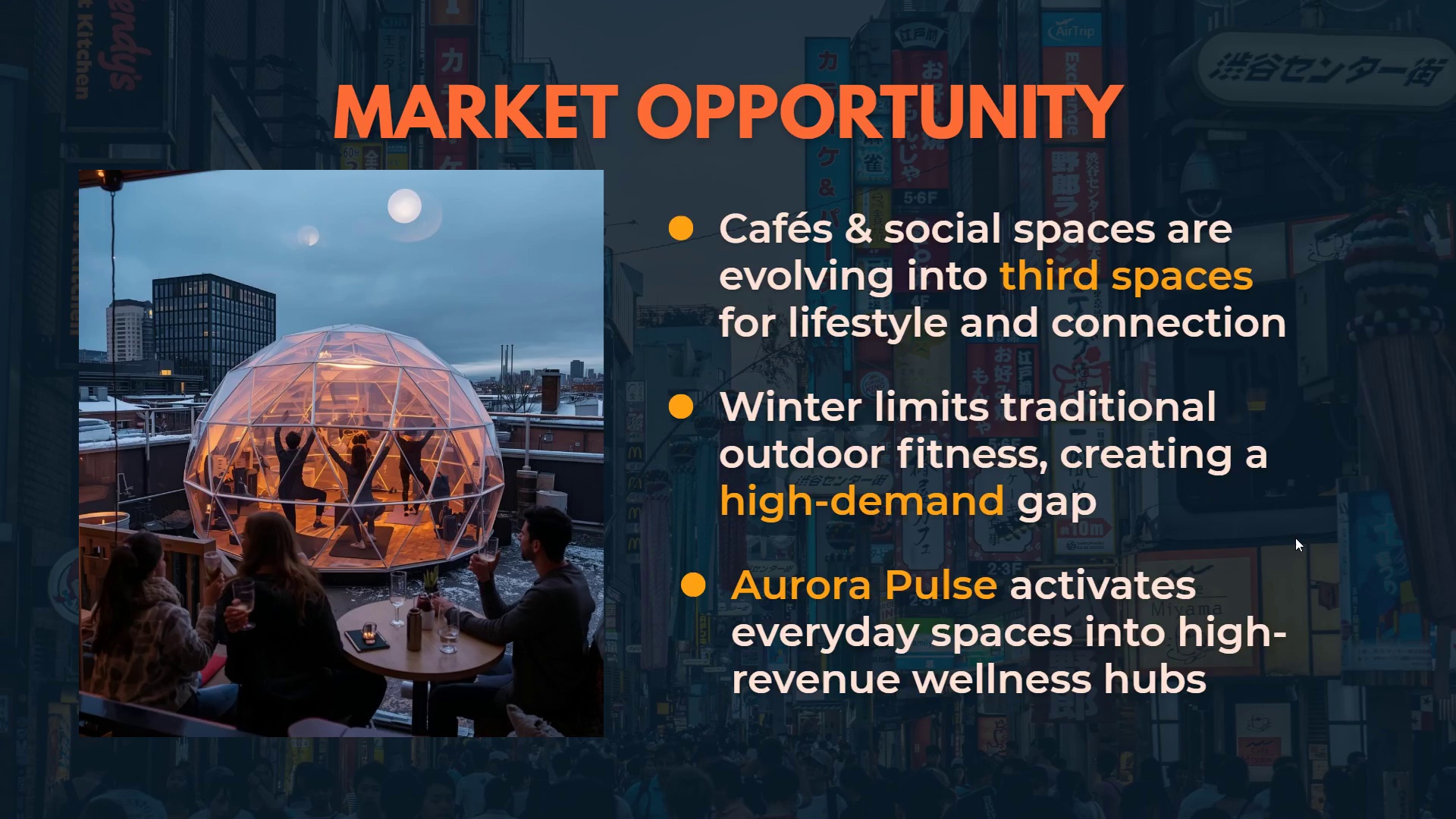 
left_click([1295, 538])
 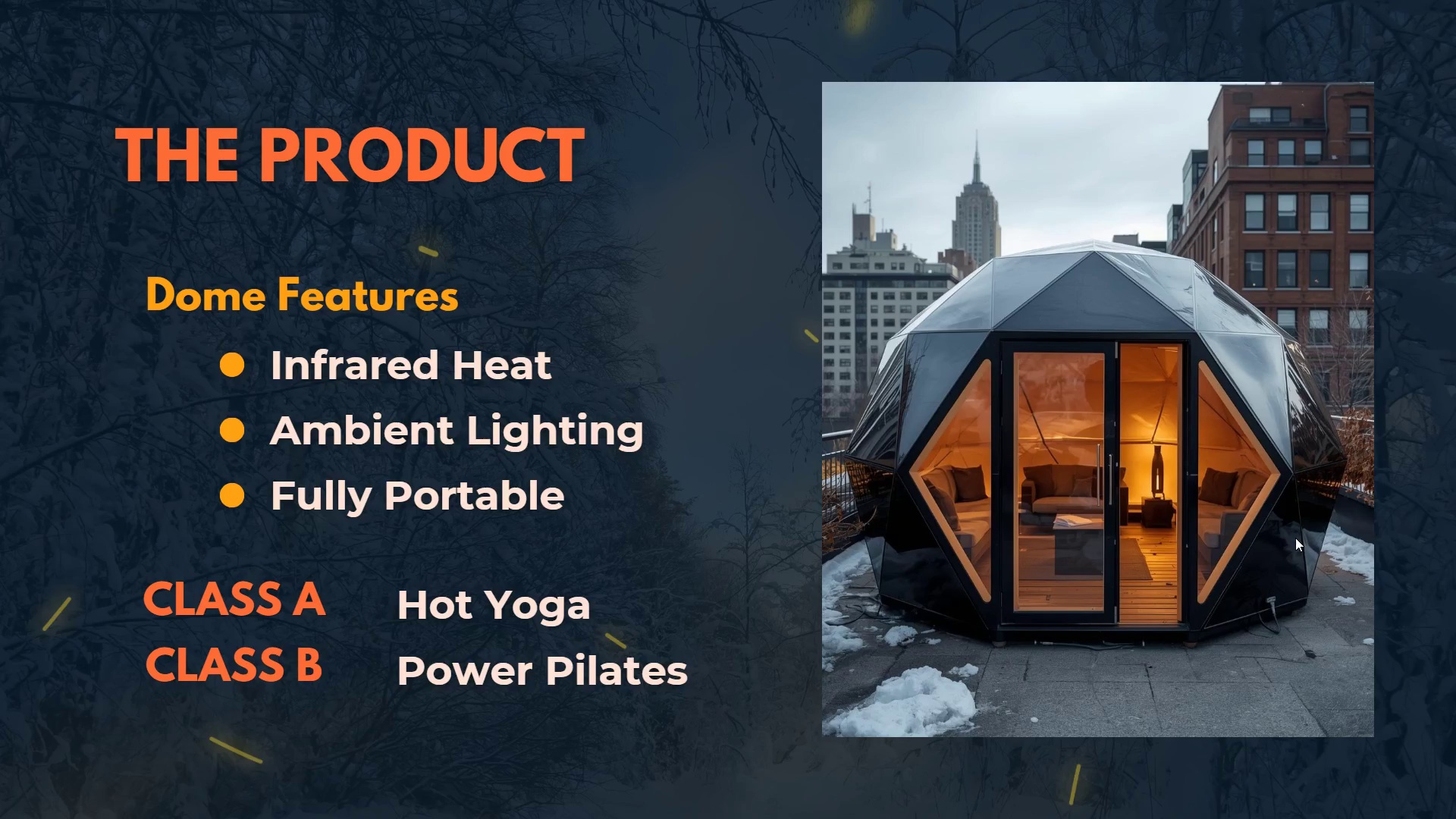 
left_click([1295, 538])
 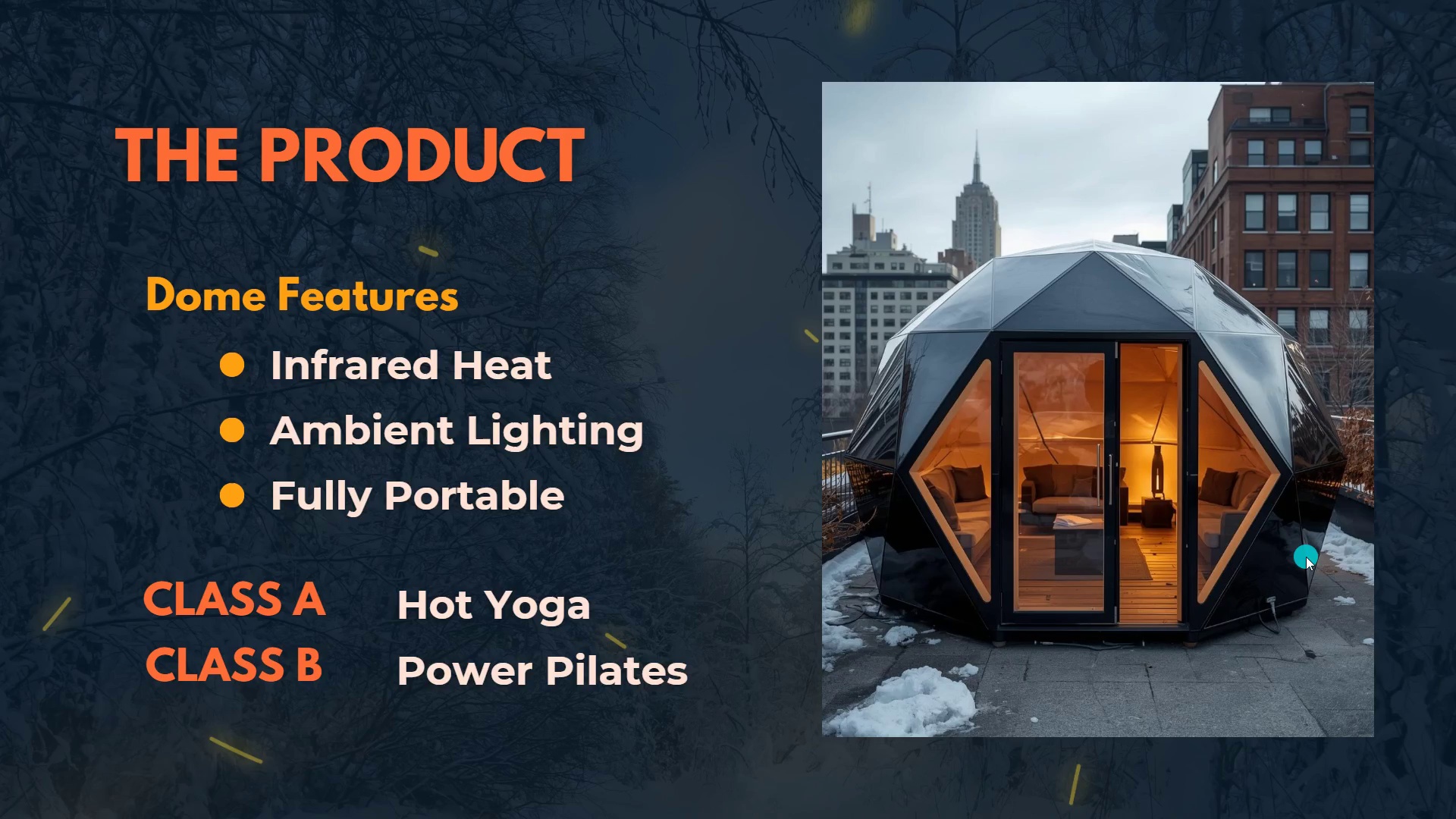 
key(Escape)
 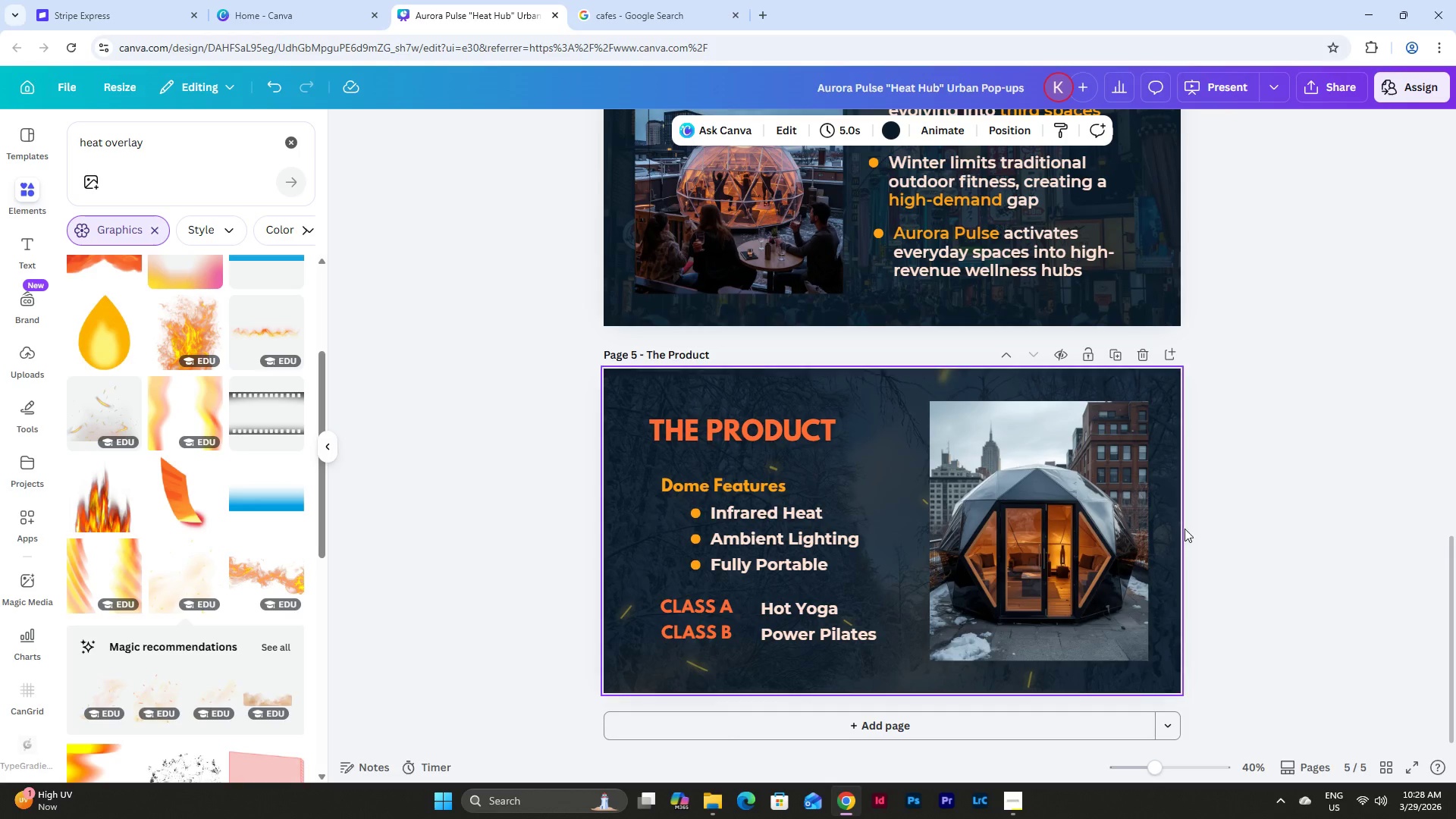 
scroll: coordinate [1190, 526], scroll_direction: up, amount: 6.0
 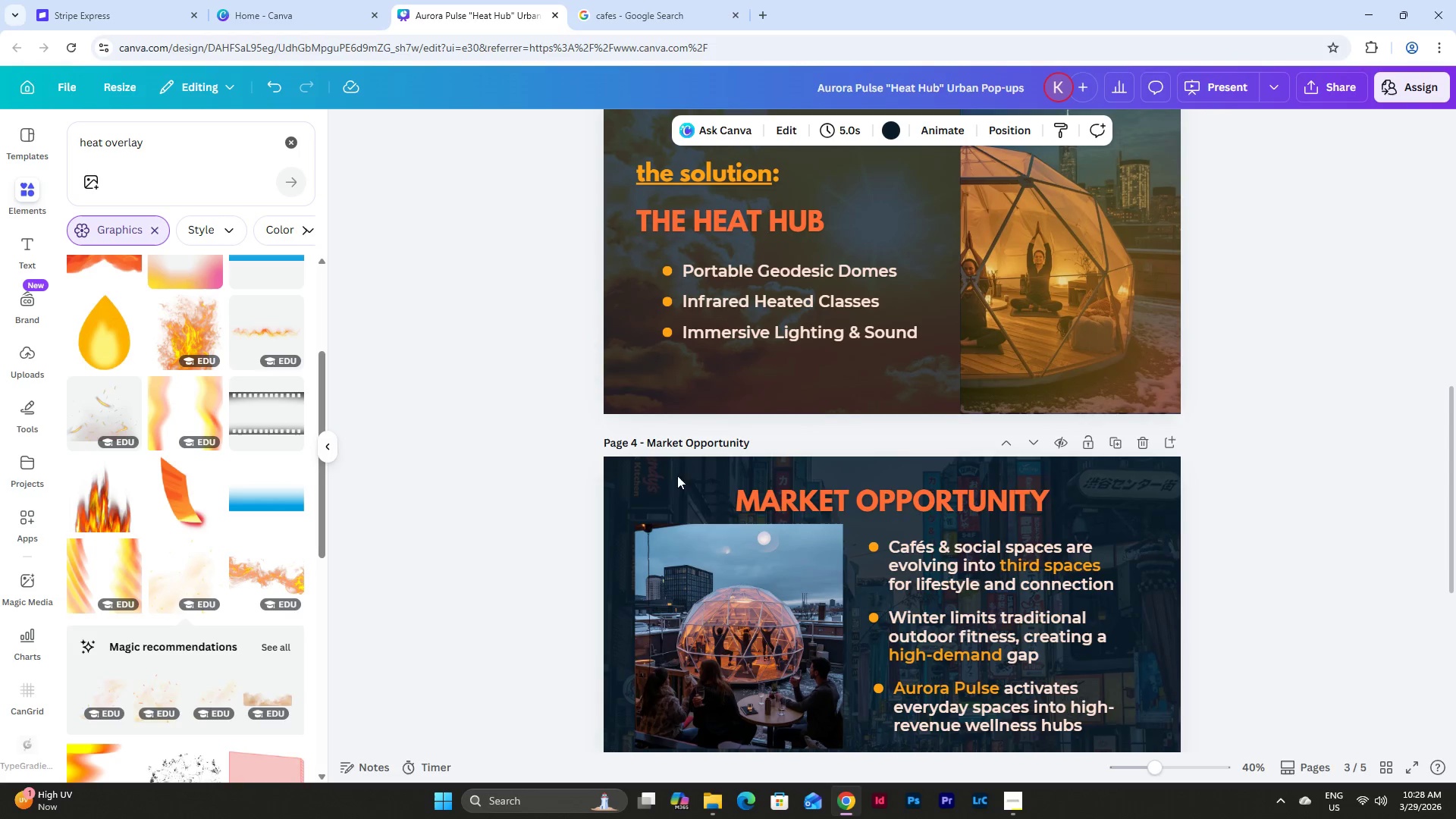 
scroll: coordinate [842, 527], scroll_direction: down, amount: 3.0
 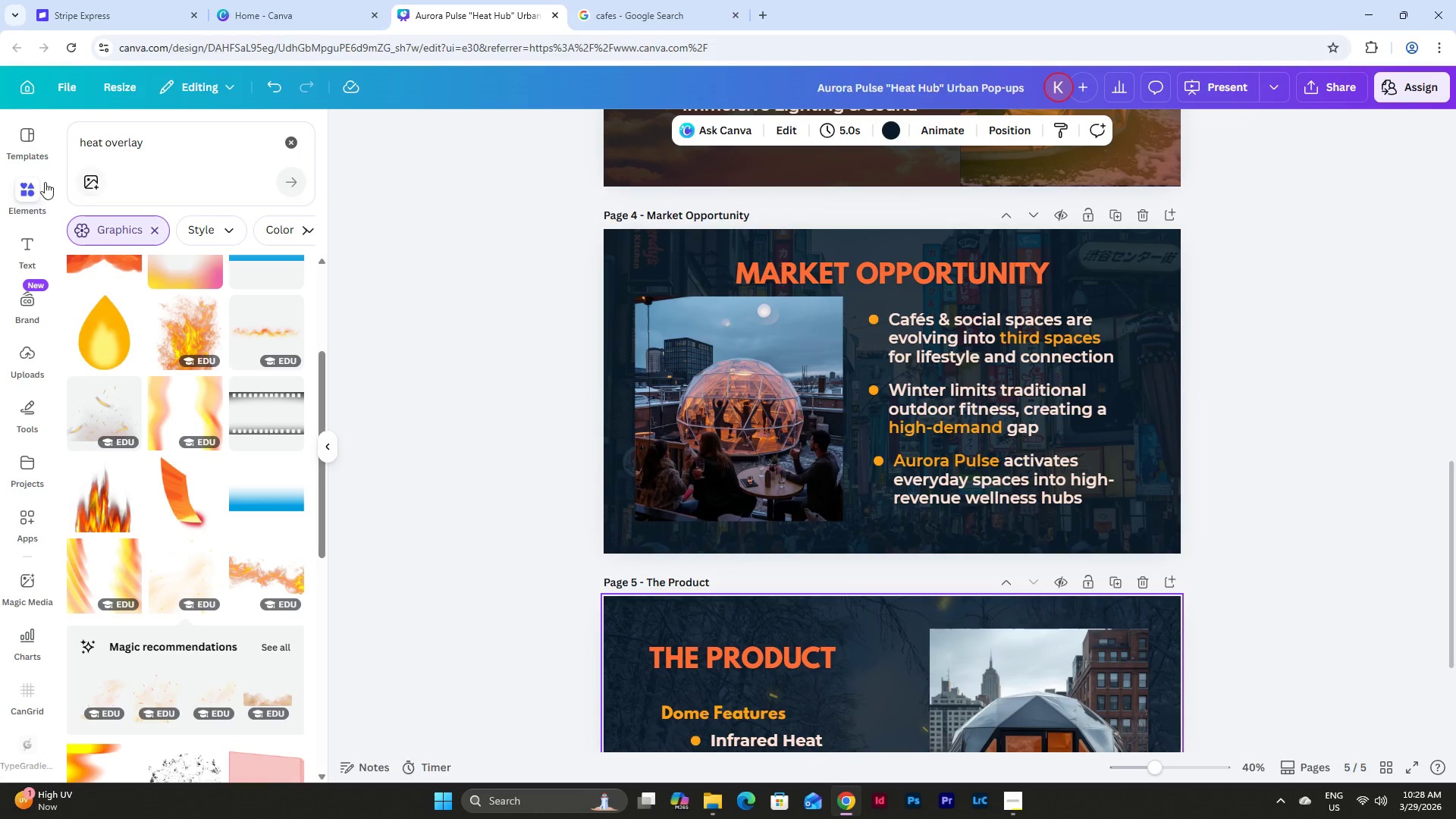 
left_click([115, 143])
 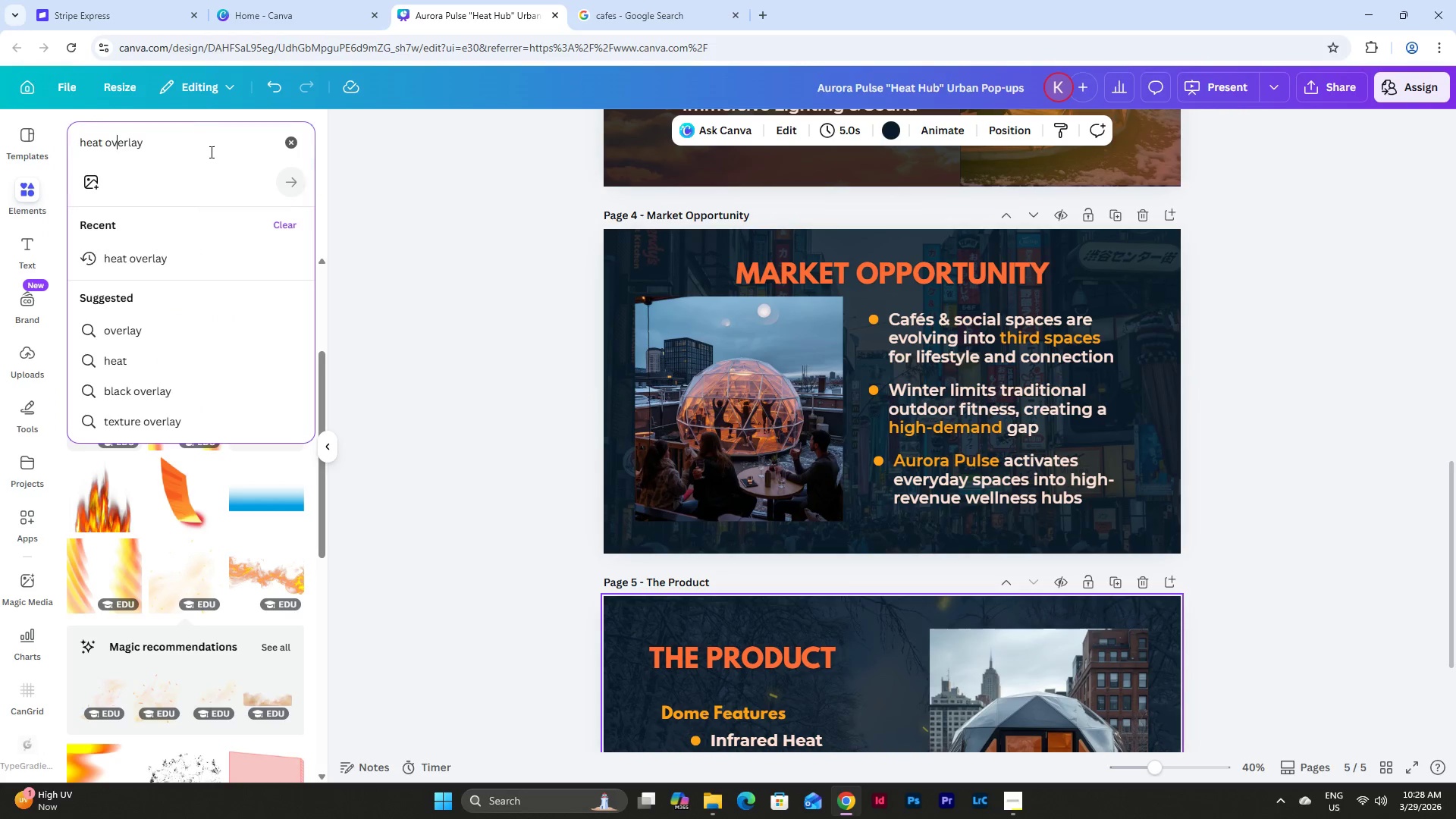 
left_click_drag(start_coordinate=[209, 152], to_coordinate=[61, 144])
 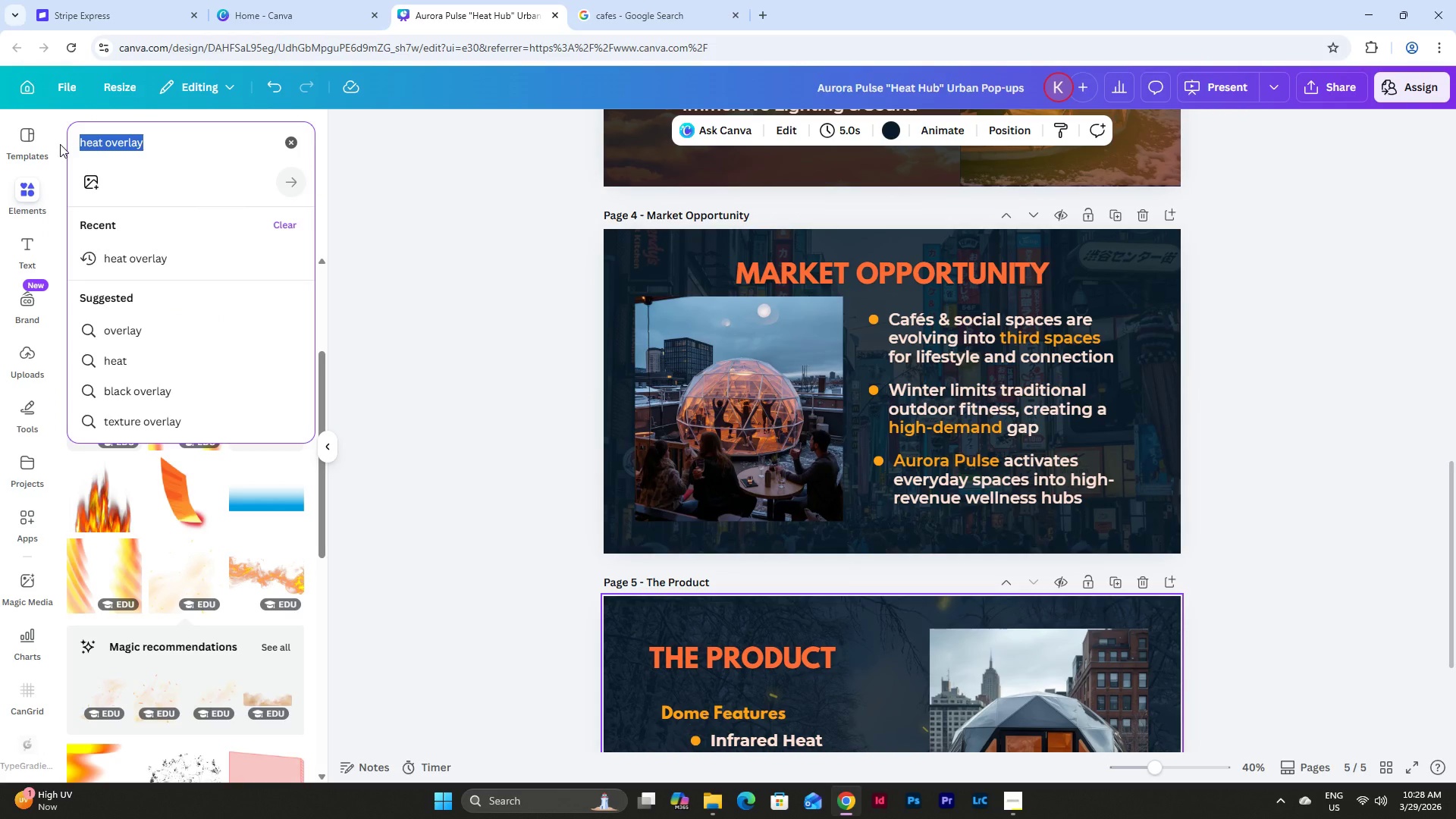 
key(S)
 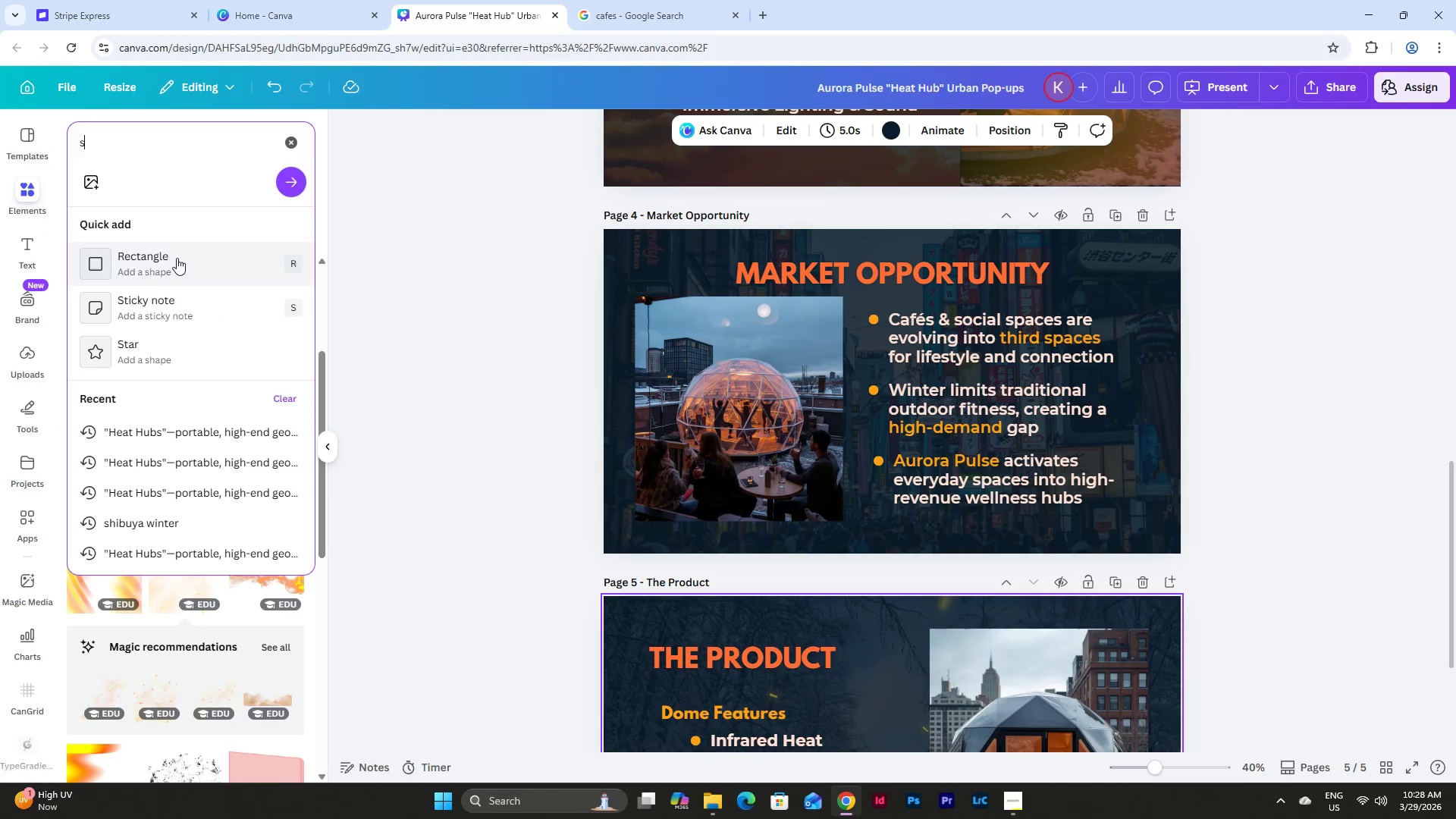 
left_click([184, 257])
 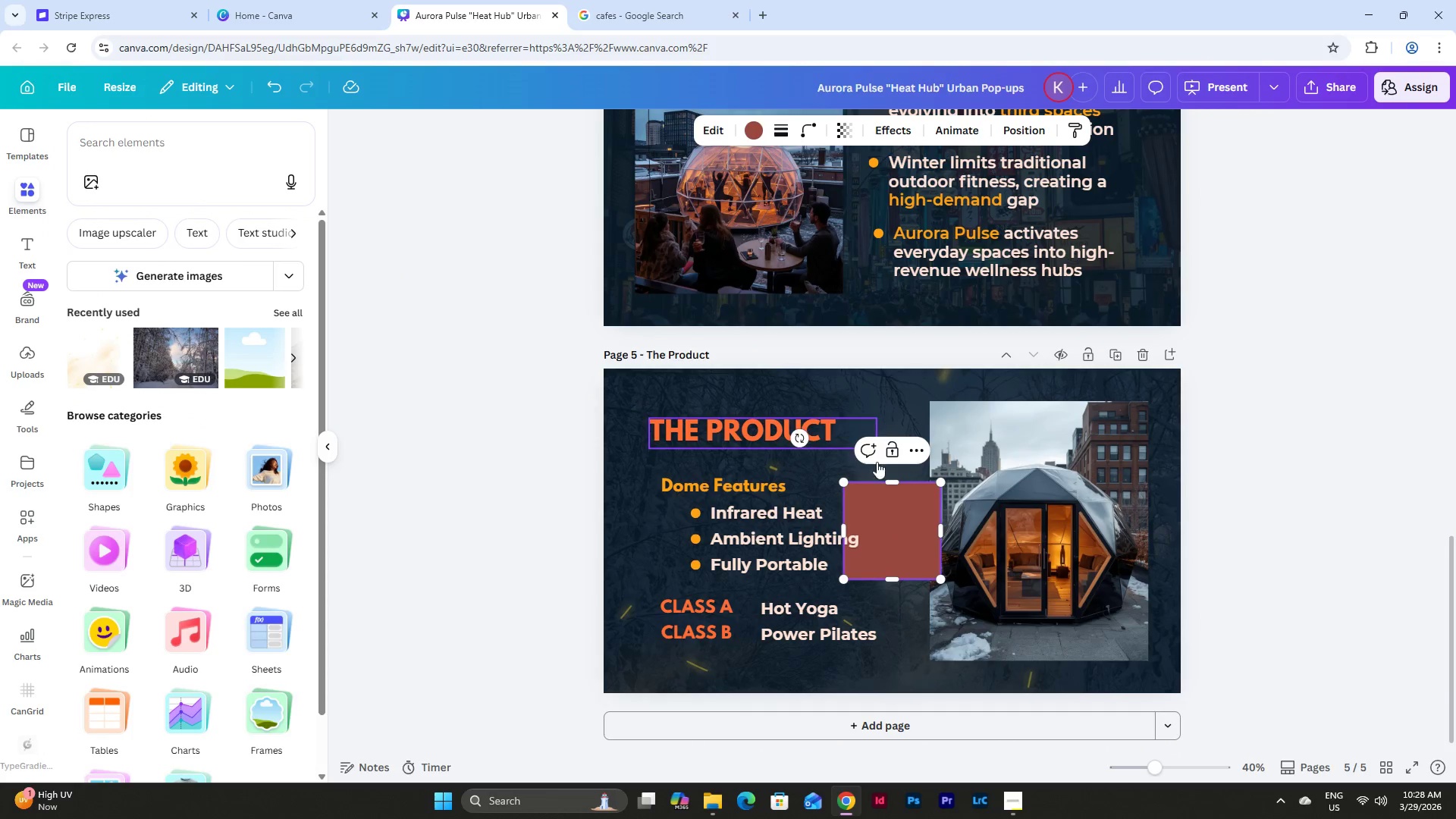 
left_click_drag(start_coordinate=[897, 519], to_coordinate=[900, 268])
 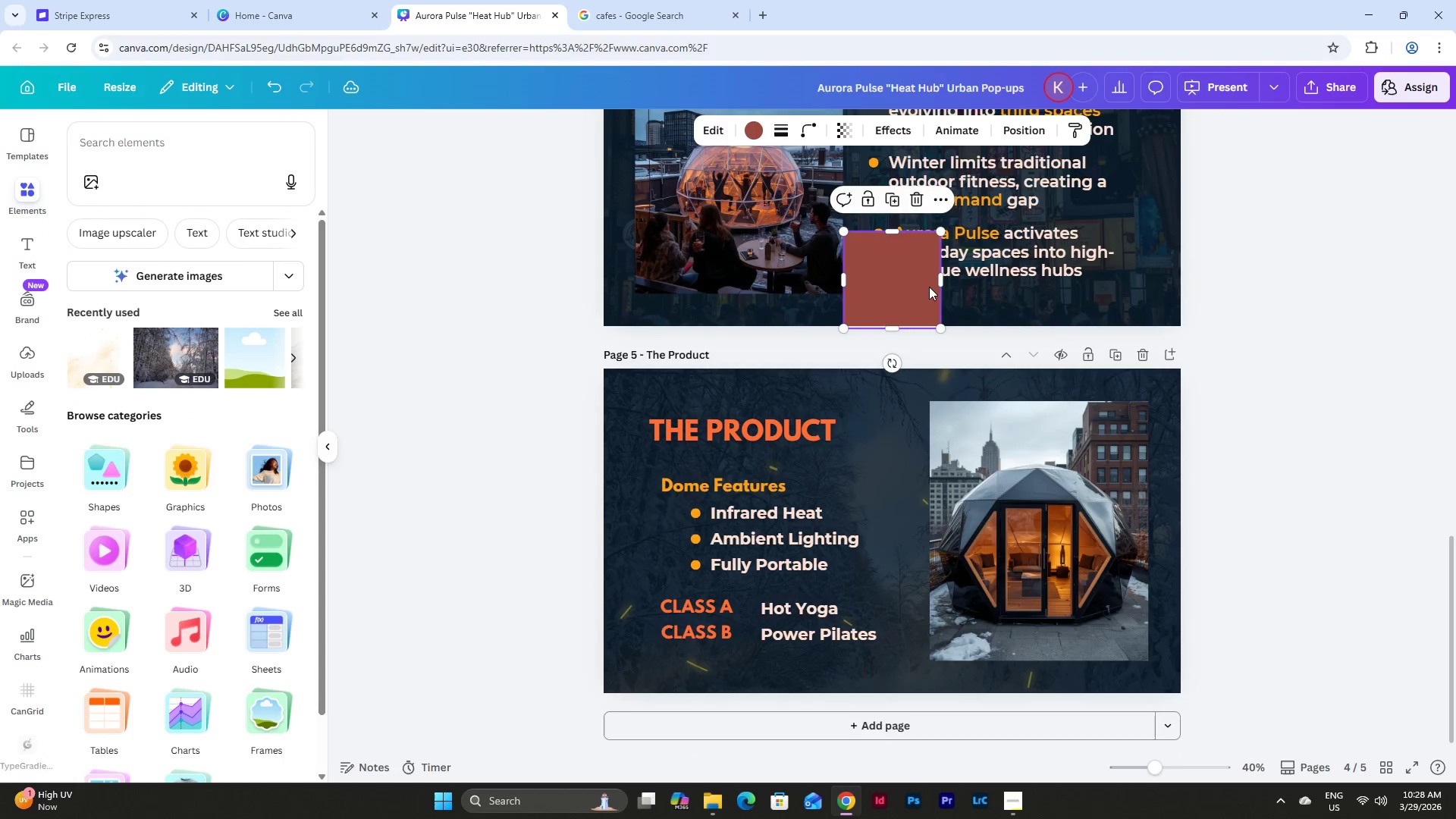 
scroll: coordinate [930, 287], scroll_direction: up, amount: 3.0
 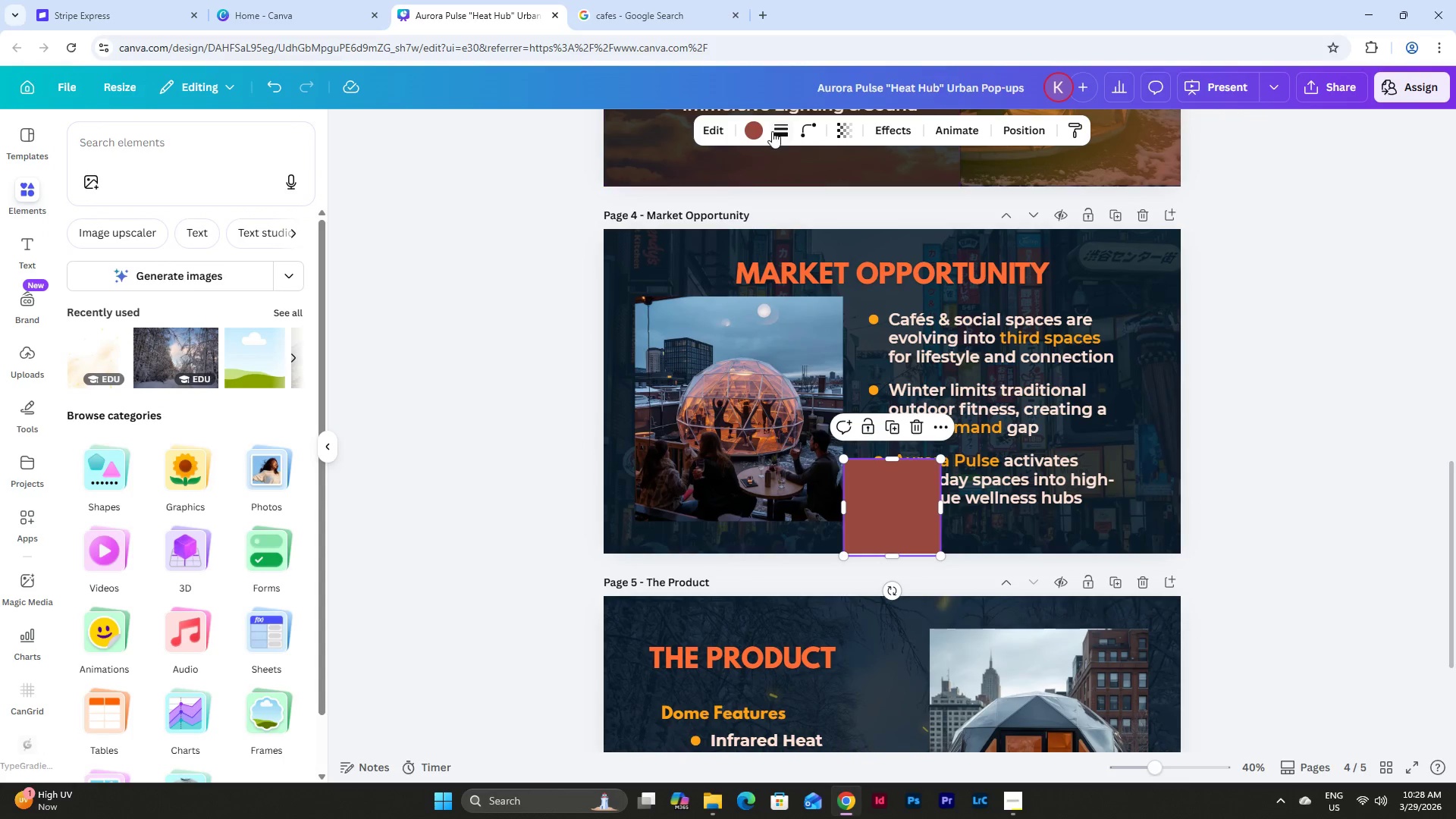 
left_click([752, 126])
 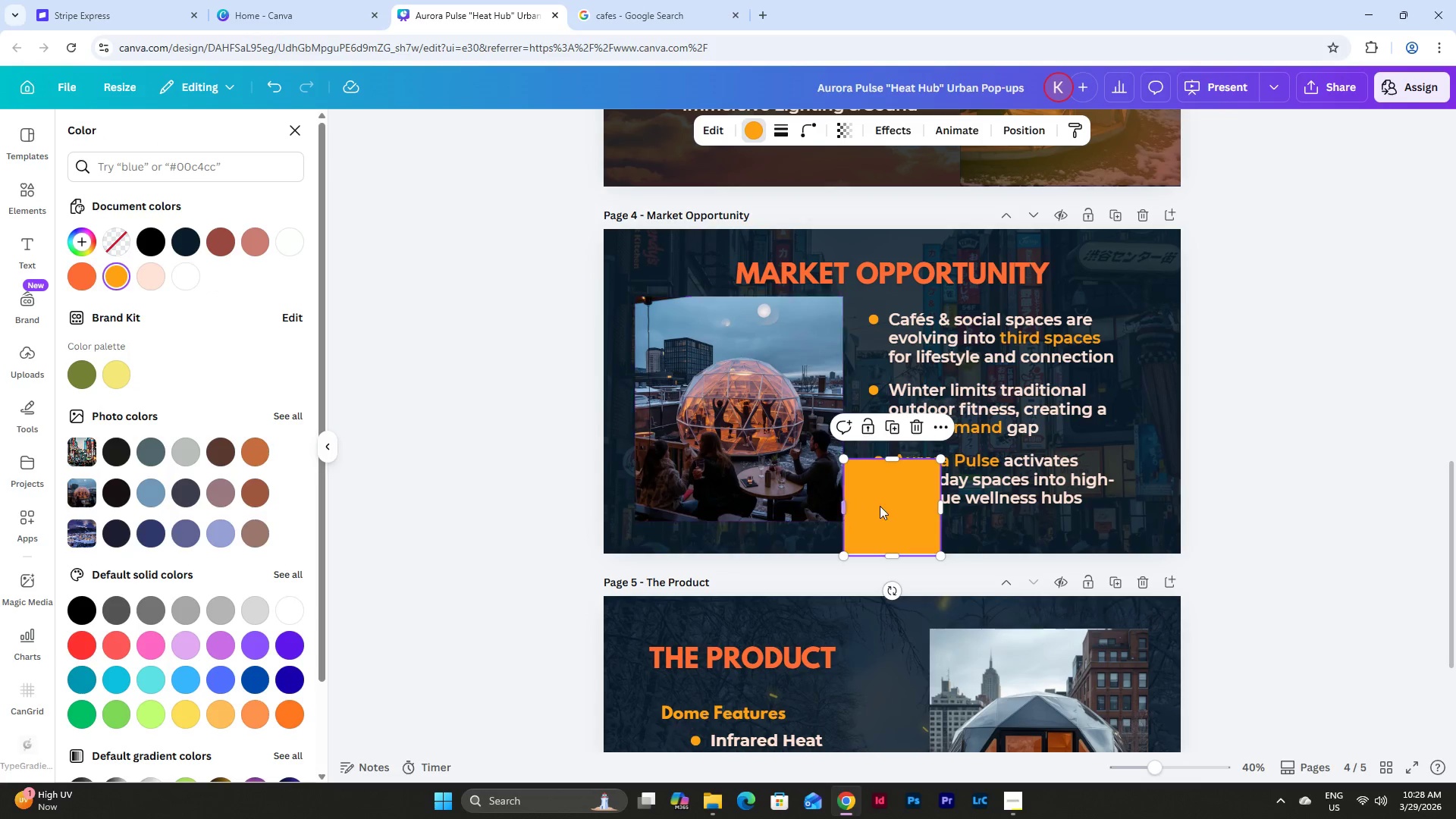 
left_click_drag(start_coordinate=[896, 551], to_coordinate=[891, 472])
 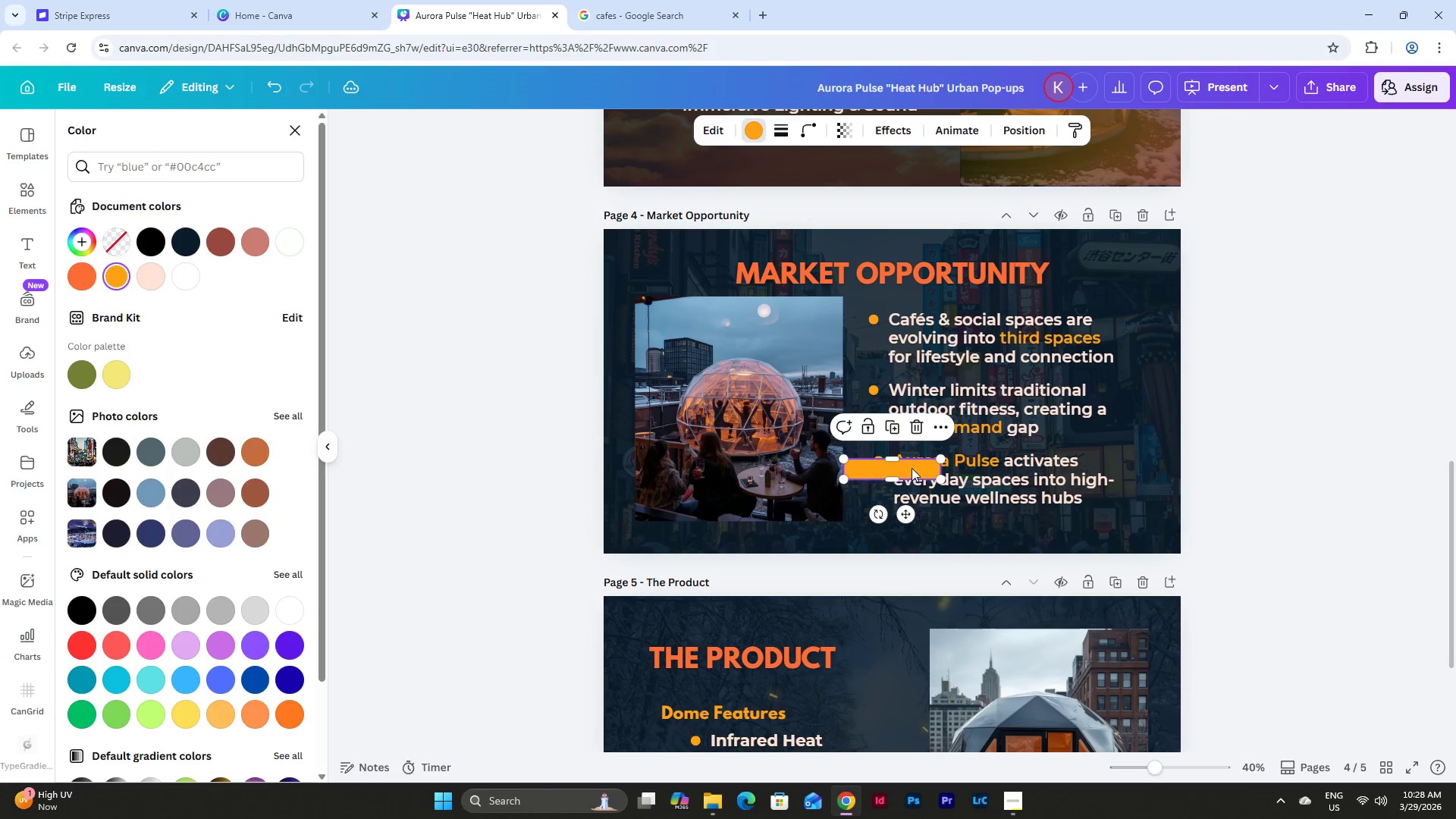 
left_click_drag(start_coordinate=[912, 468], to_coordinate=[671, 521])
 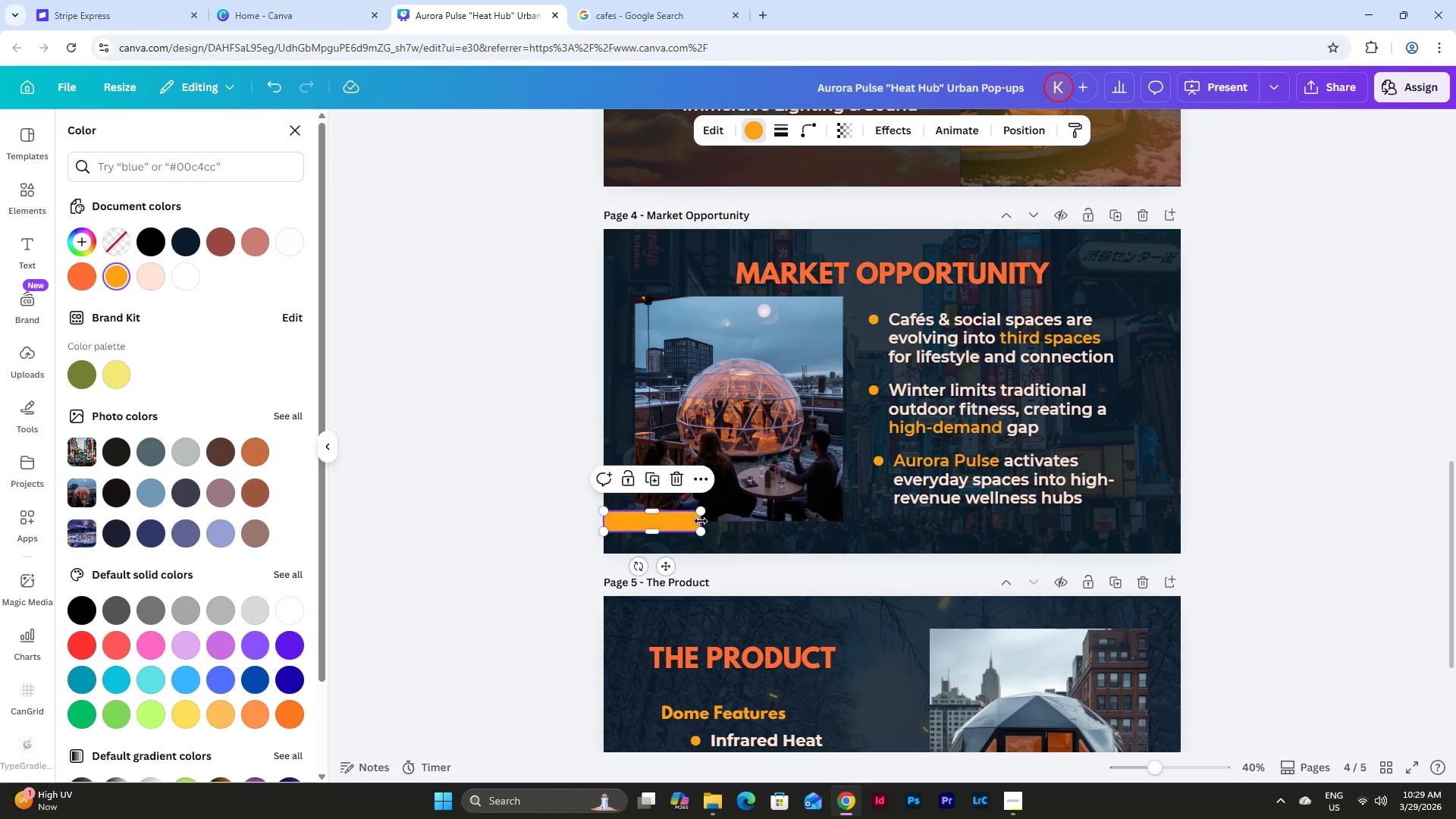 
left_click_drag(start_coordinate=[701, 521], to_coordinate=[842, 526])
 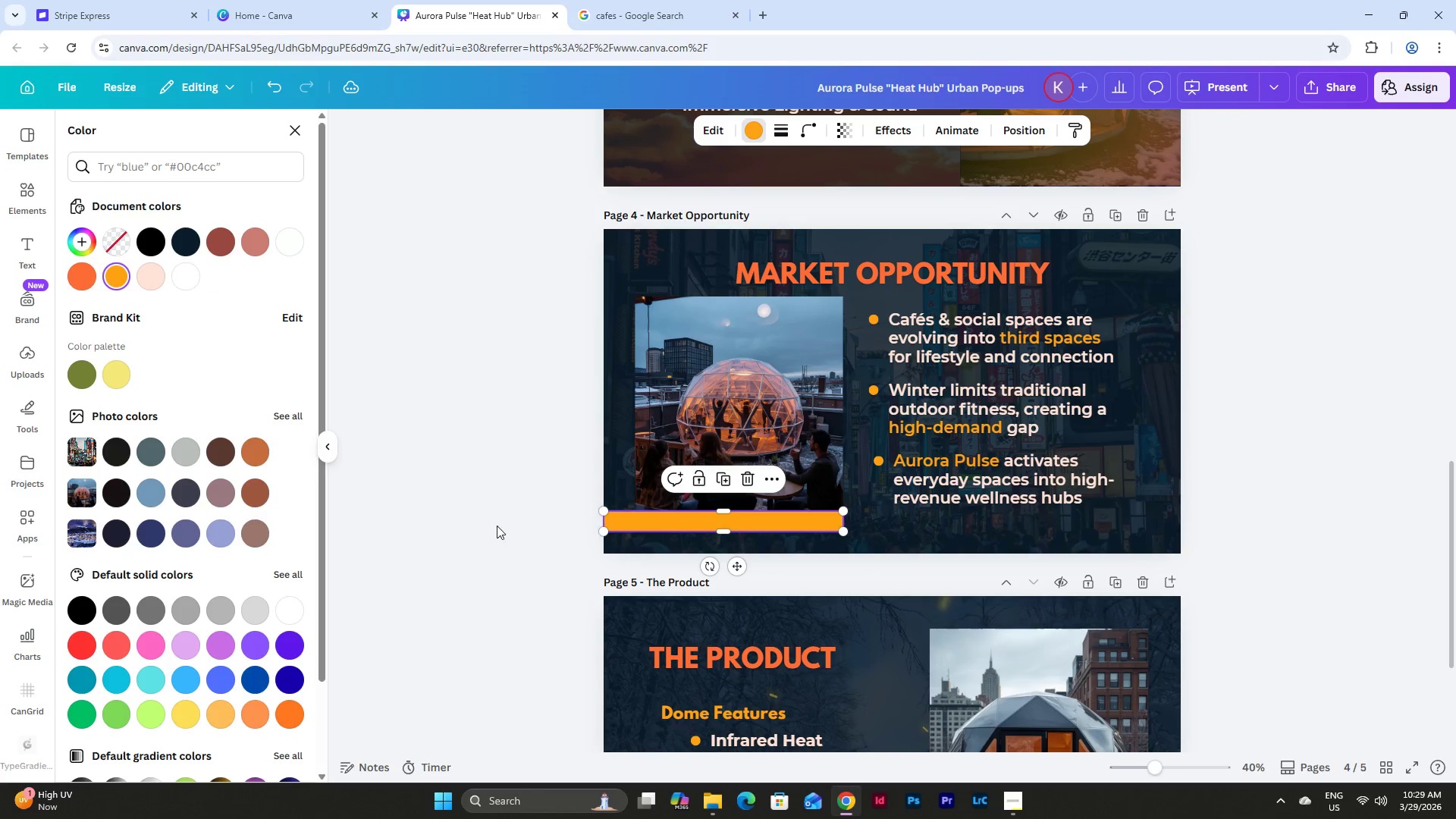 
left_click([488, 522])
 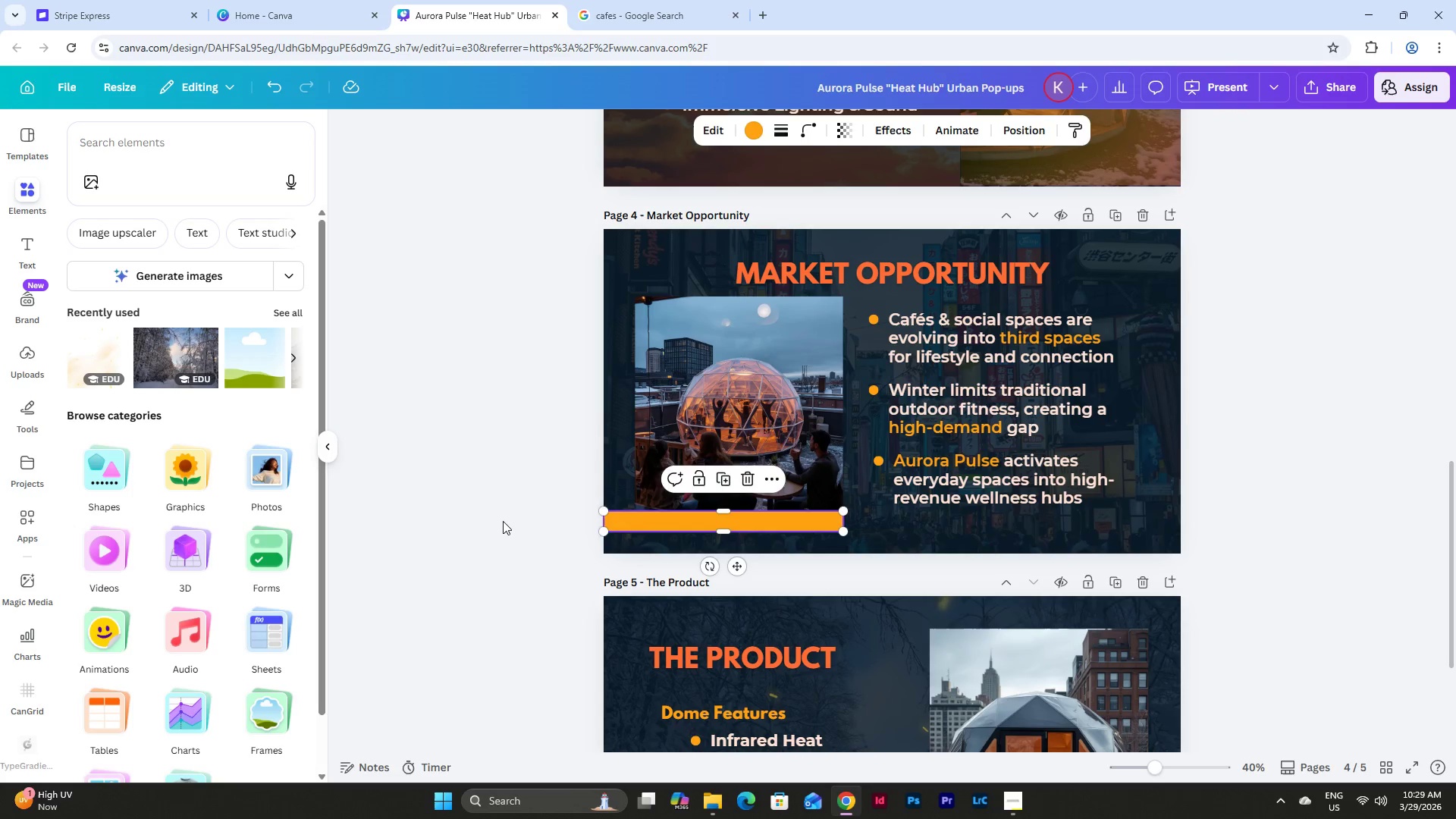 
double_click([503, 520])
 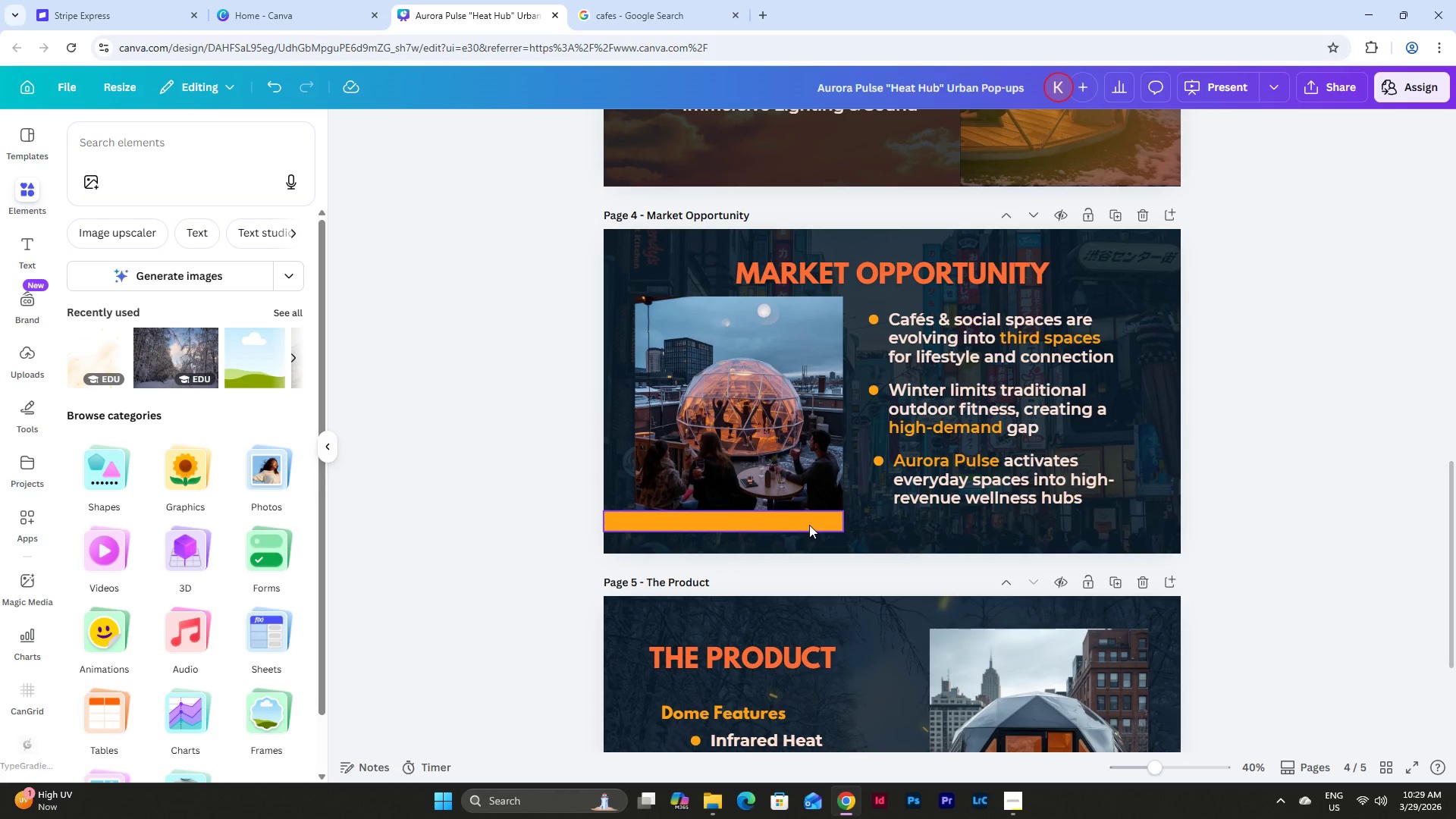 
left_click([809, 525])
 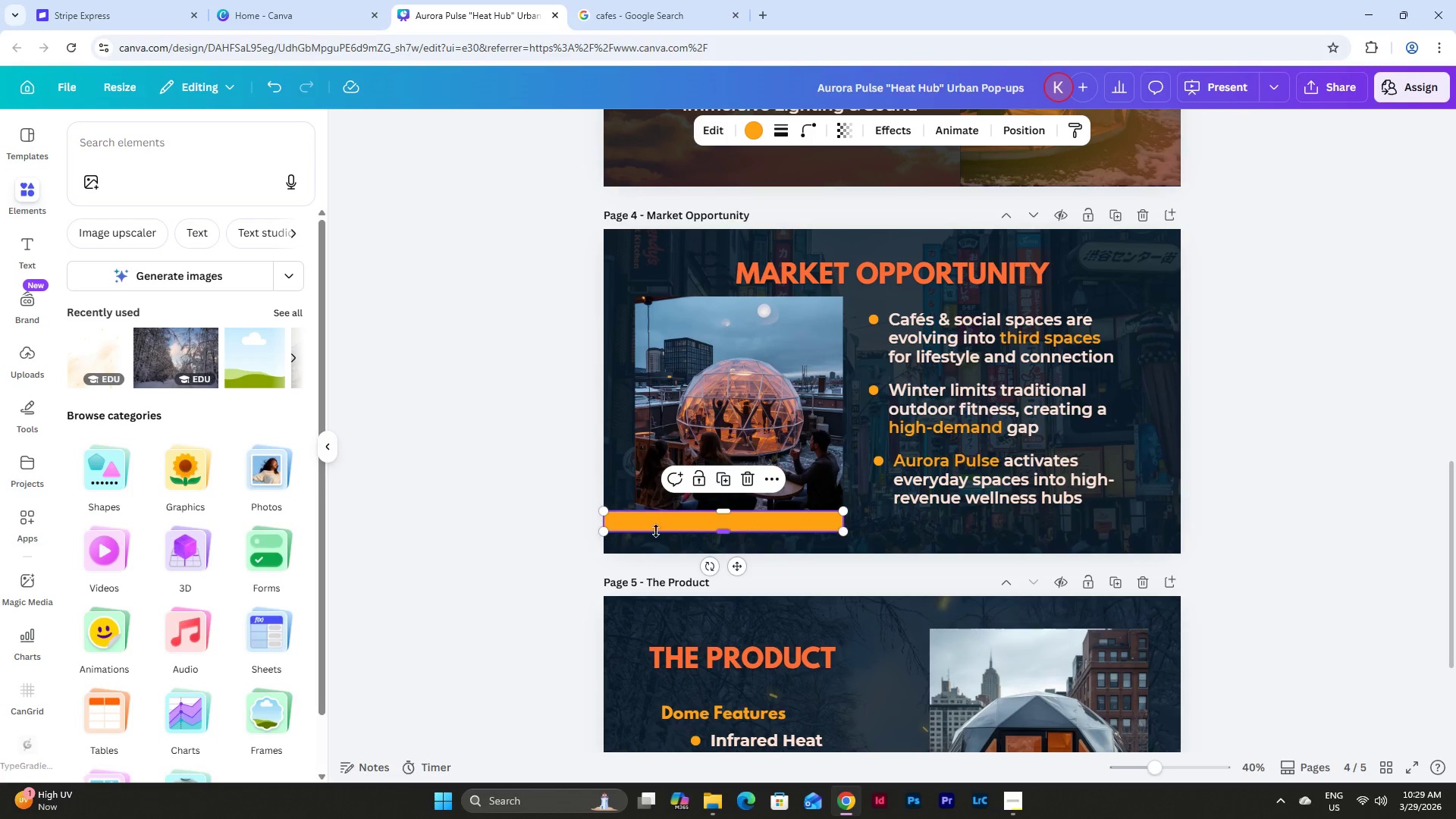 
left_click([529, 534])
 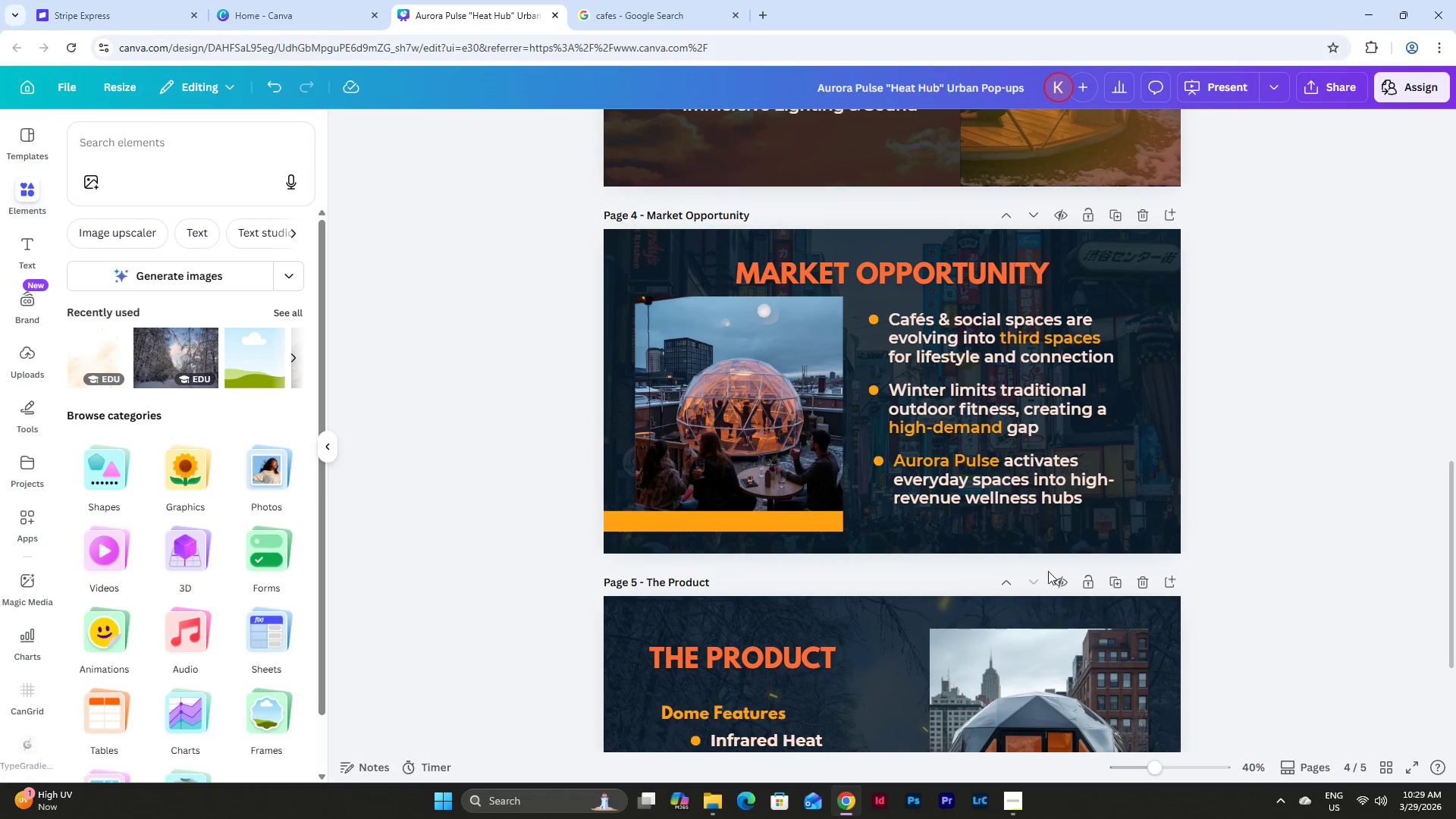 
scroll: coordinate [1050, 571], scroll_direction: up, amount: 1.0
 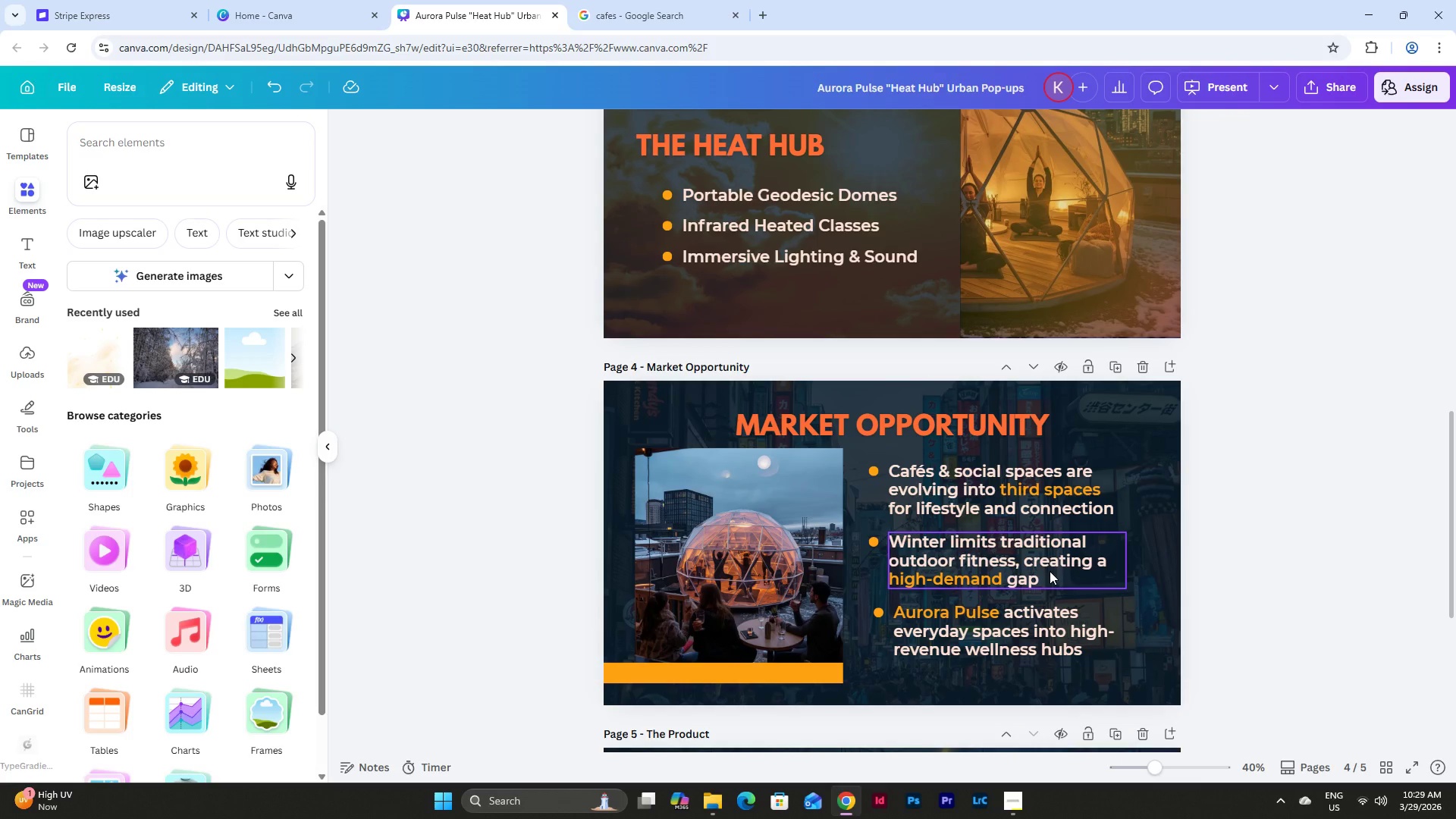 
scroll: coordinate [1049, 566], scroll_direction: down, amount: 4.0
 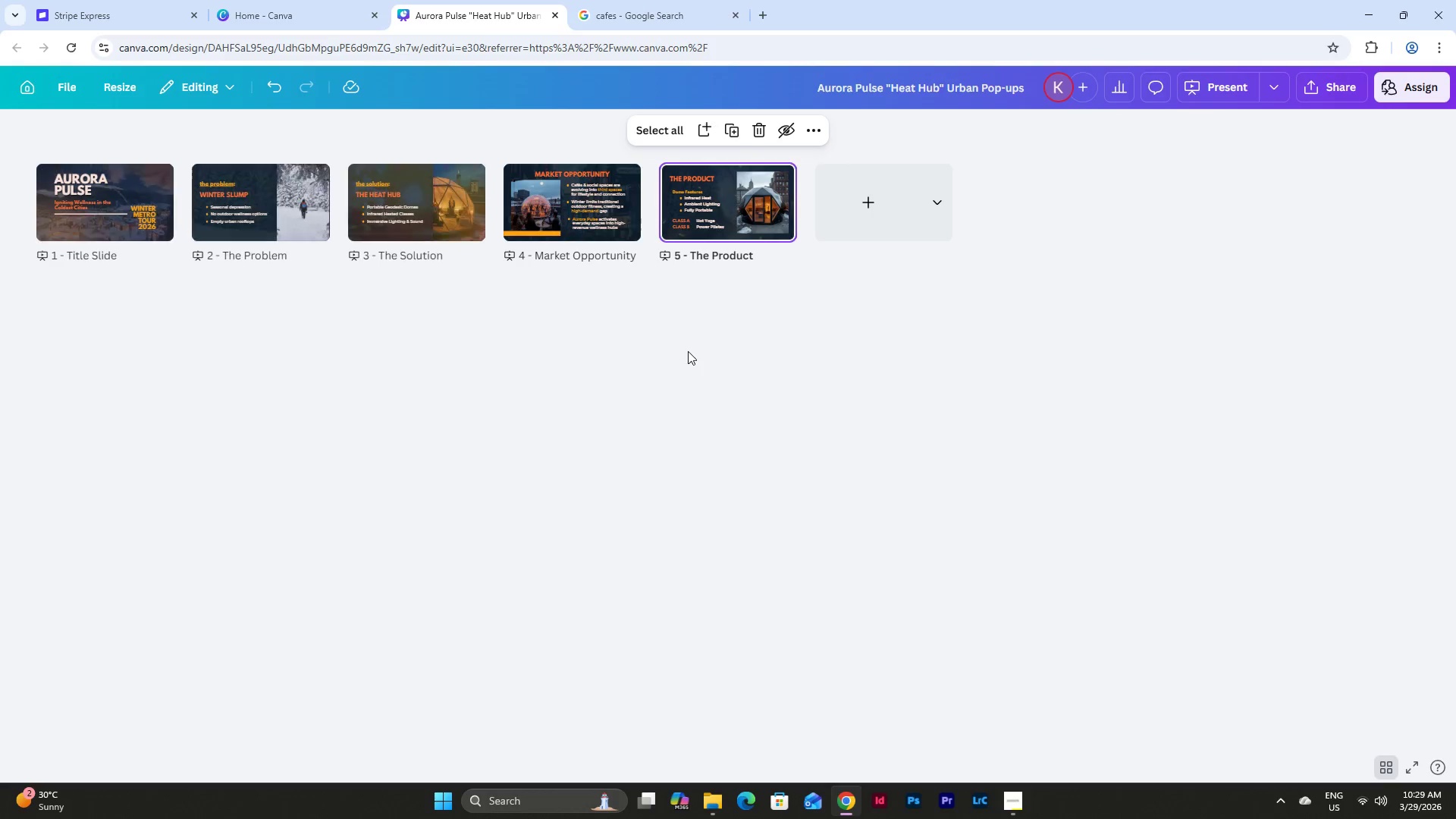 
double_click([587, 216])
 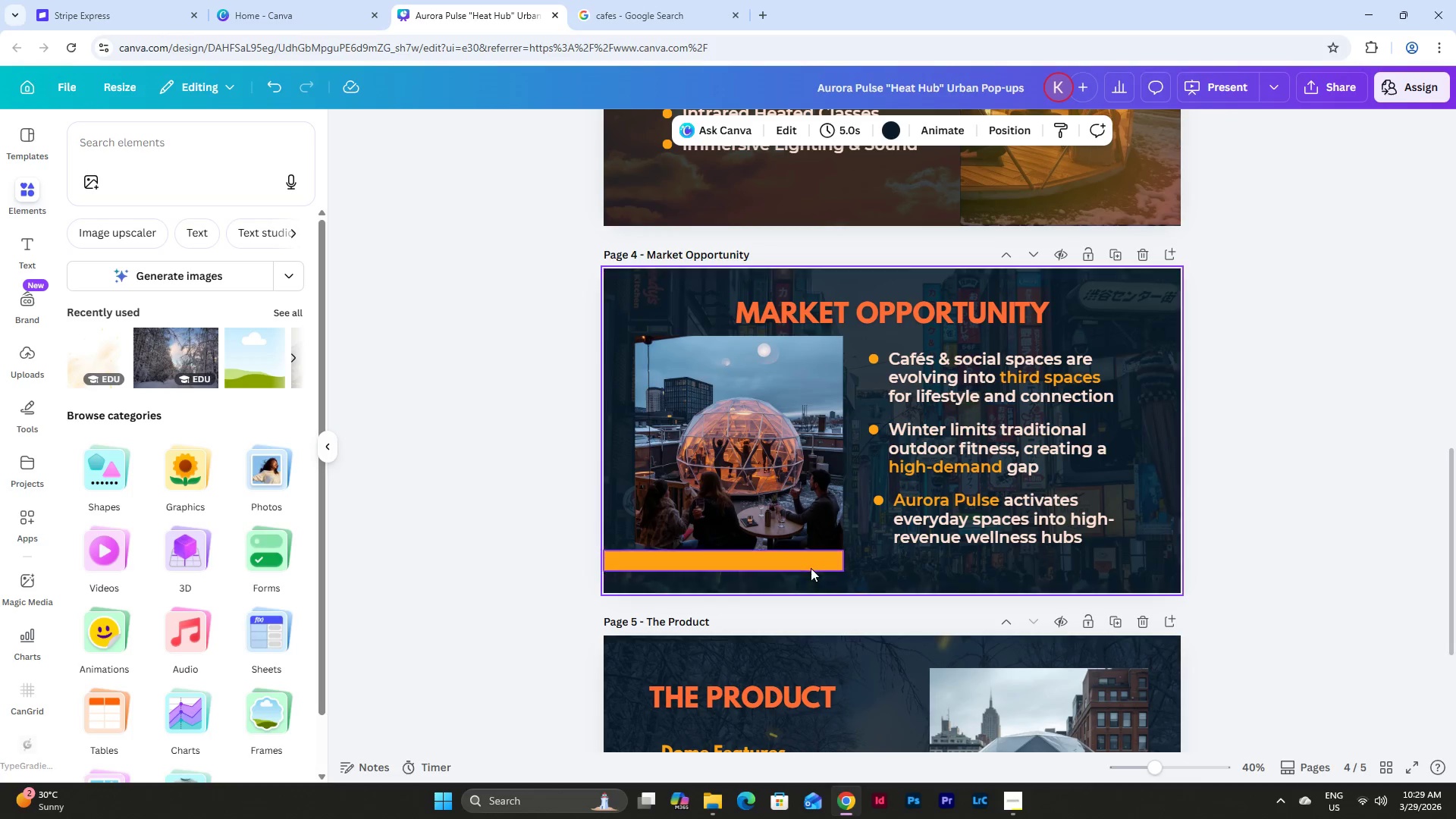 
left_click([821, 555])
 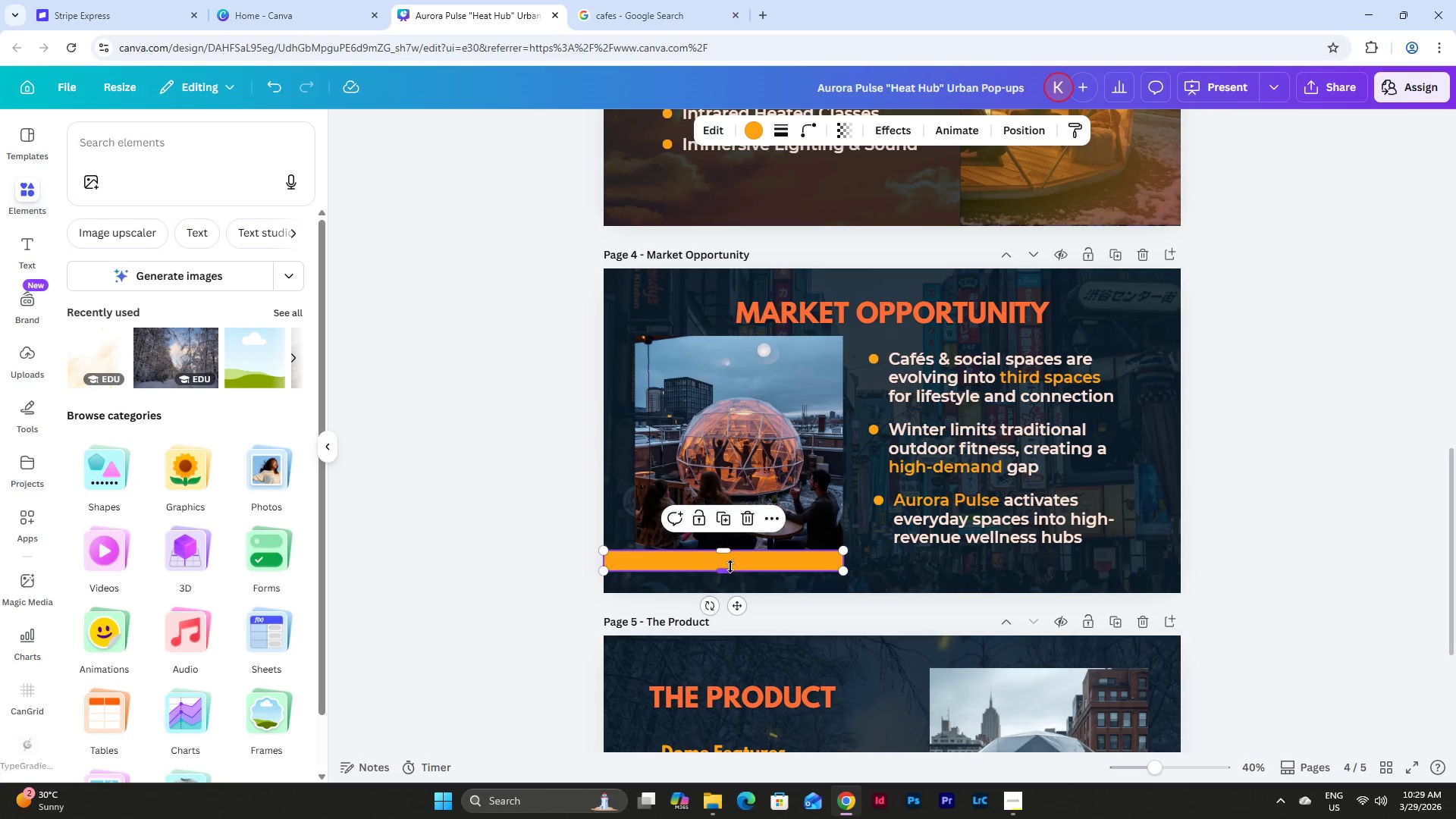 
left_click_drag(start_coordinate=[723, 570], to_coordinate=[723, 559])
 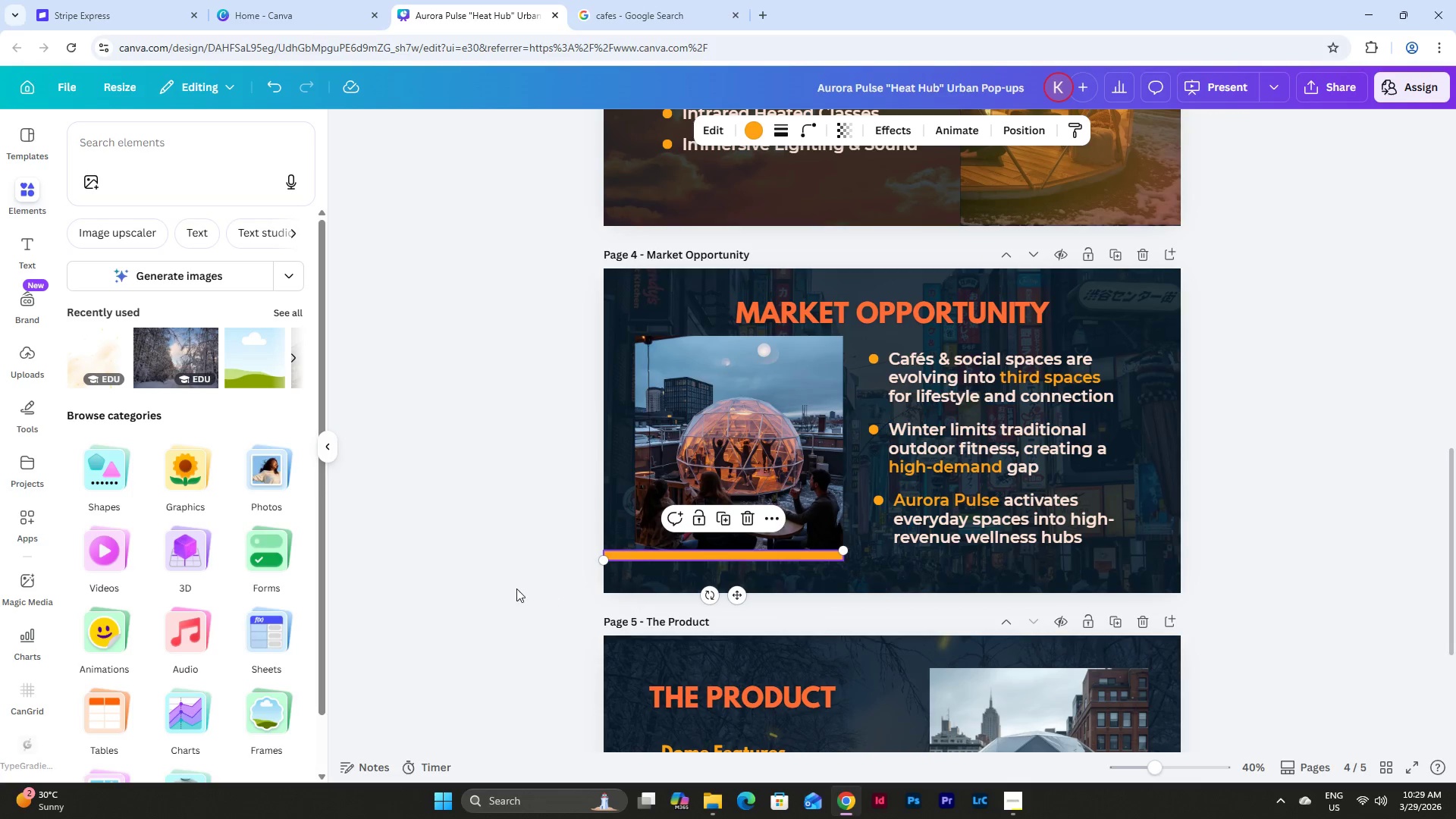 
left_click([516, 588])
 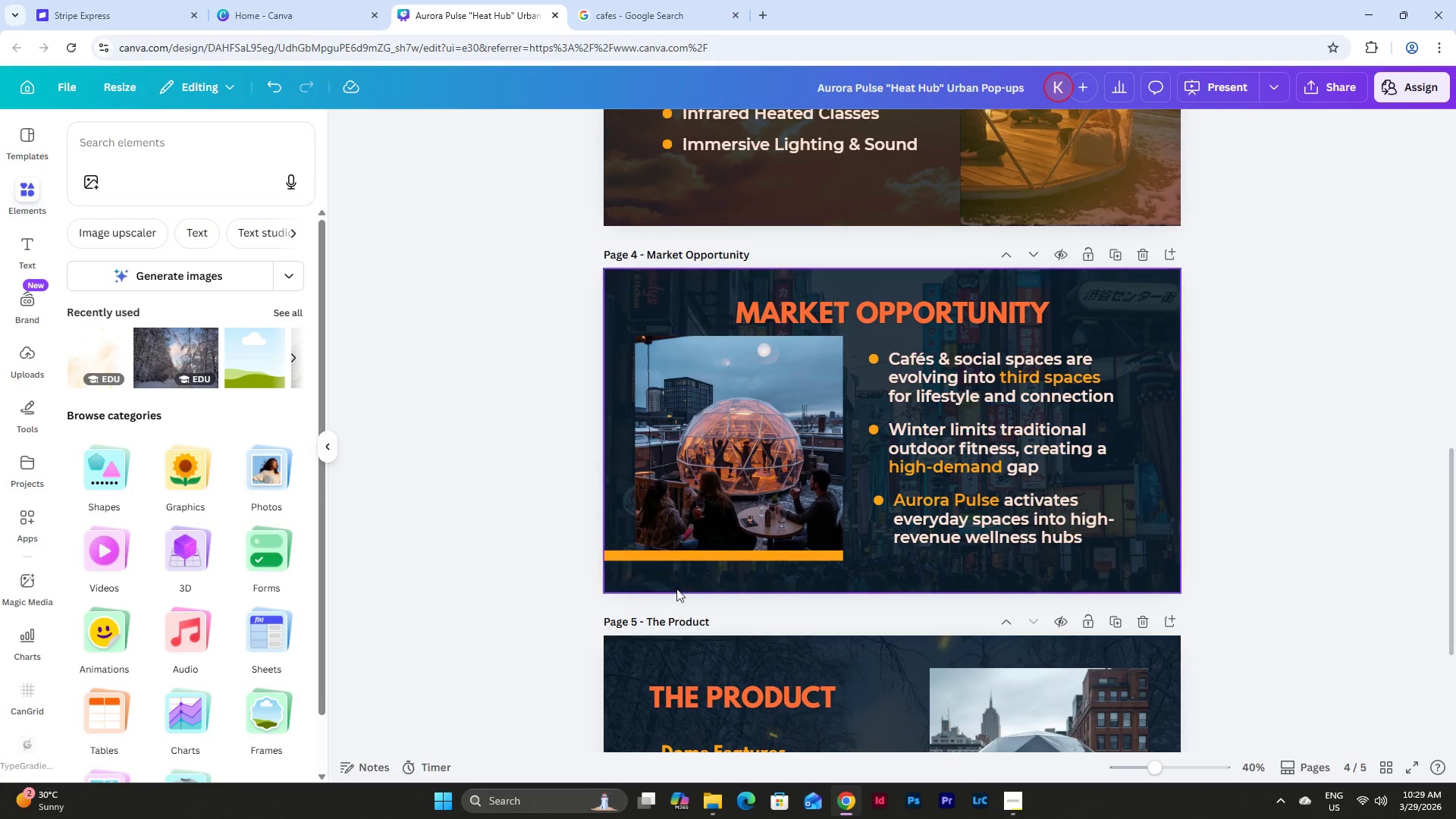 
scroll: coordinate [843, 595], scroll_direction: up, amount: 1.0
 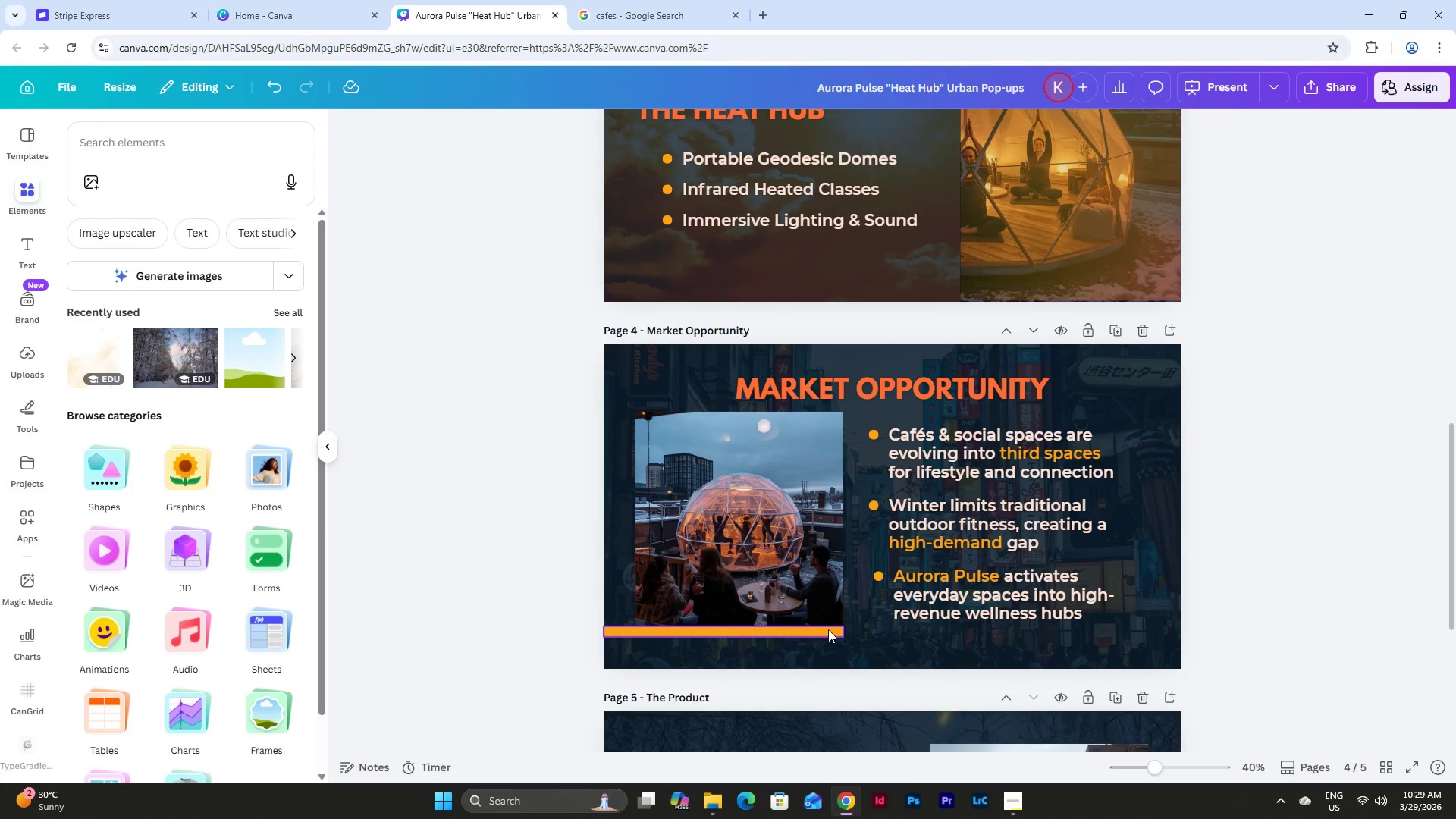 
left_click([828, 629])
 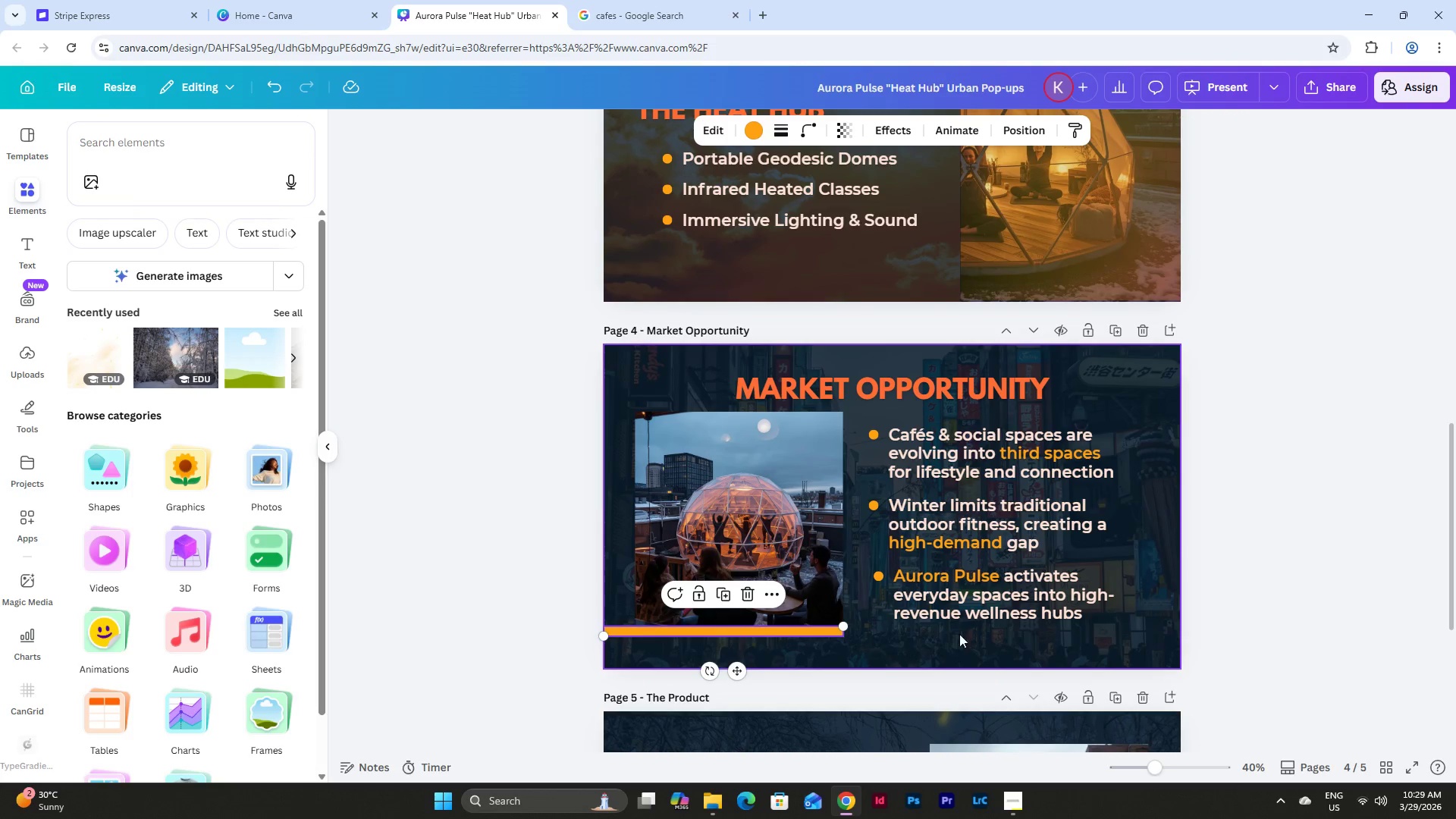 
left_click([1227, 572])
 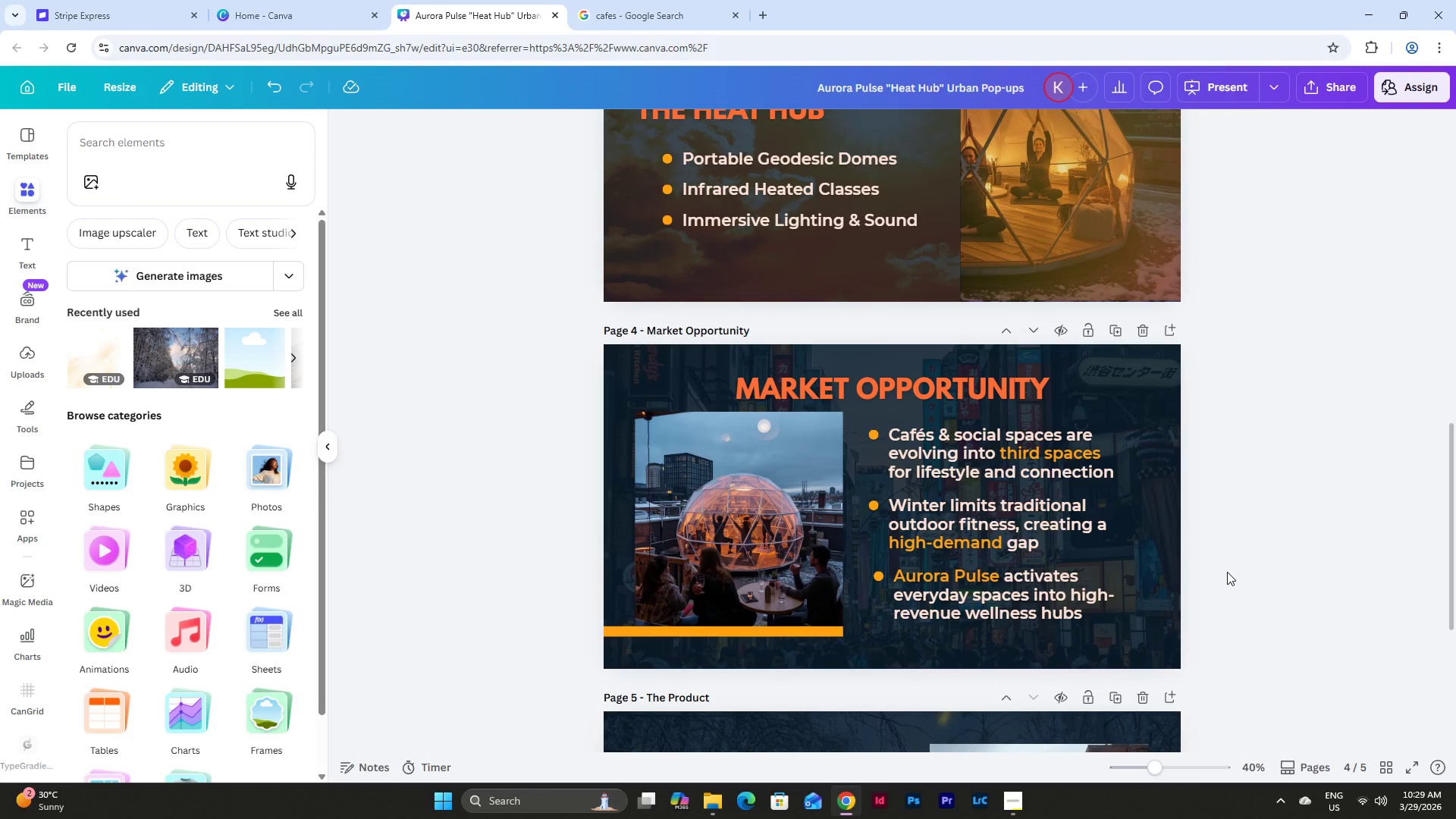 
scroll: coordinate [1227, 572], scroll_direction: up, amount: 1.0
 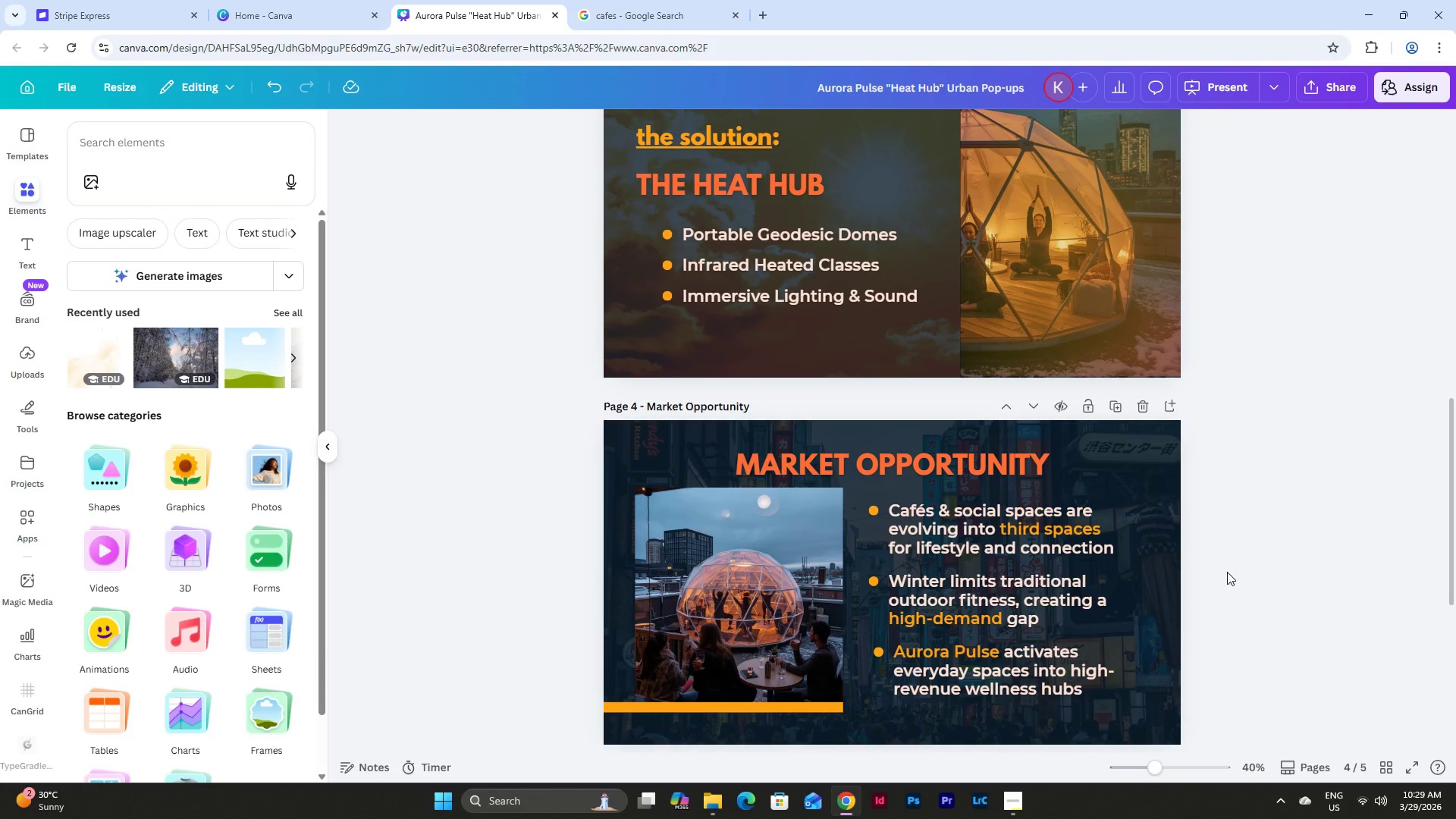 
scroll: coordinate [1227, 572], scroll_direction: down, amount: 1.0
 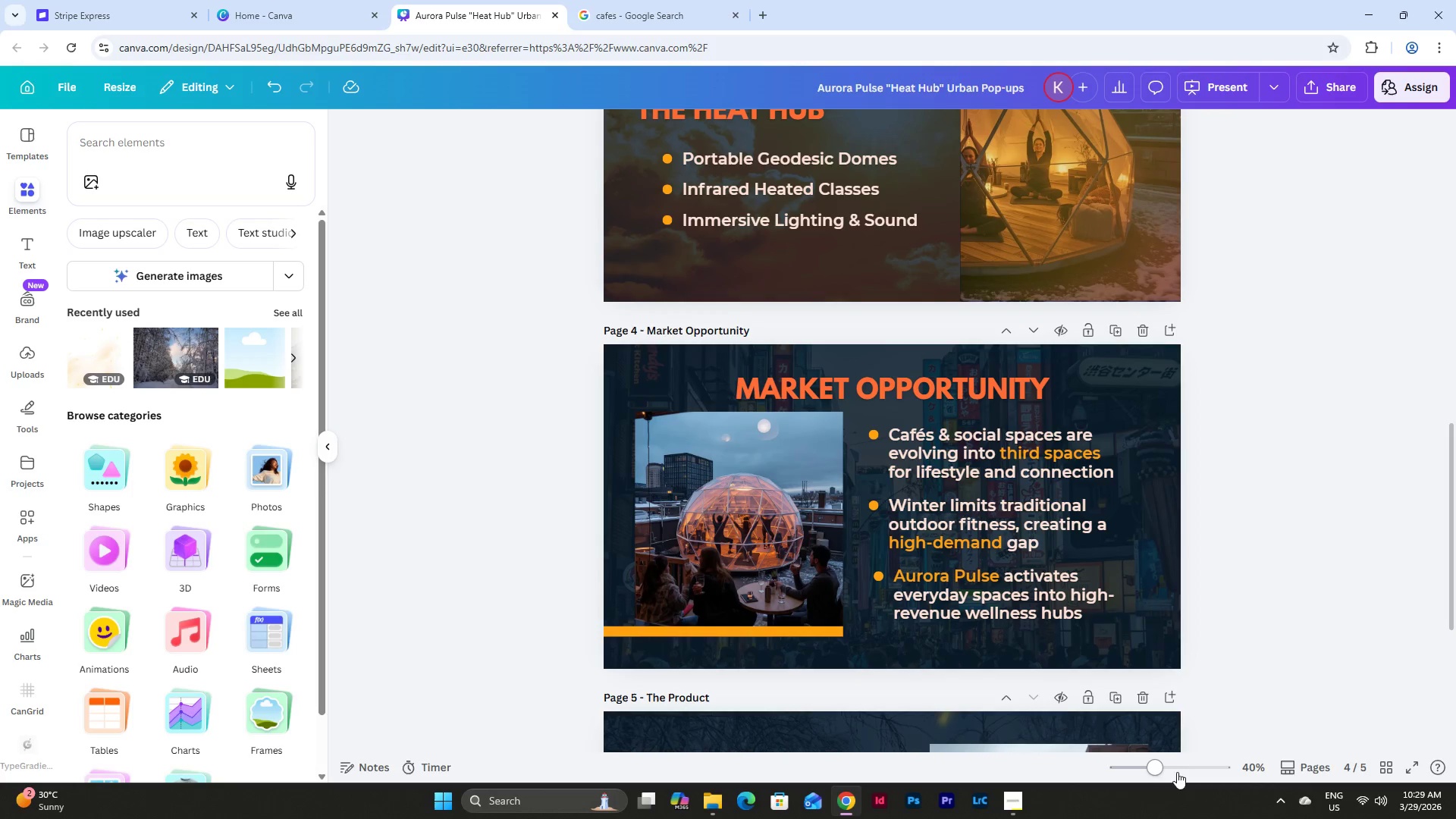 
left_click_drag(start_coordinate=[1161, 768], to_coordinate=[1186, 768])
 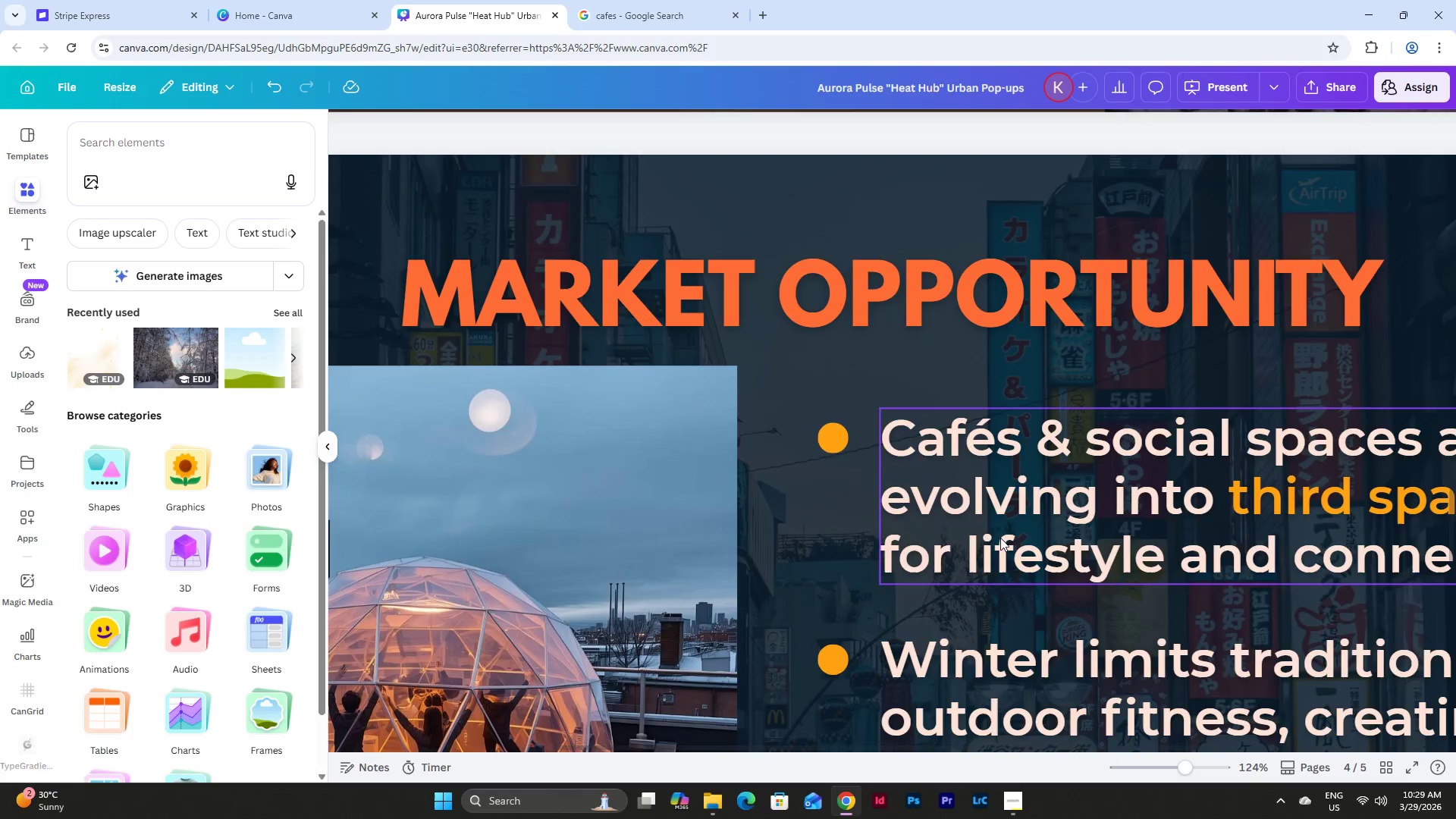 
scroll: coordinate [1001, 537], scroll_direction: down, amount: 6.0
 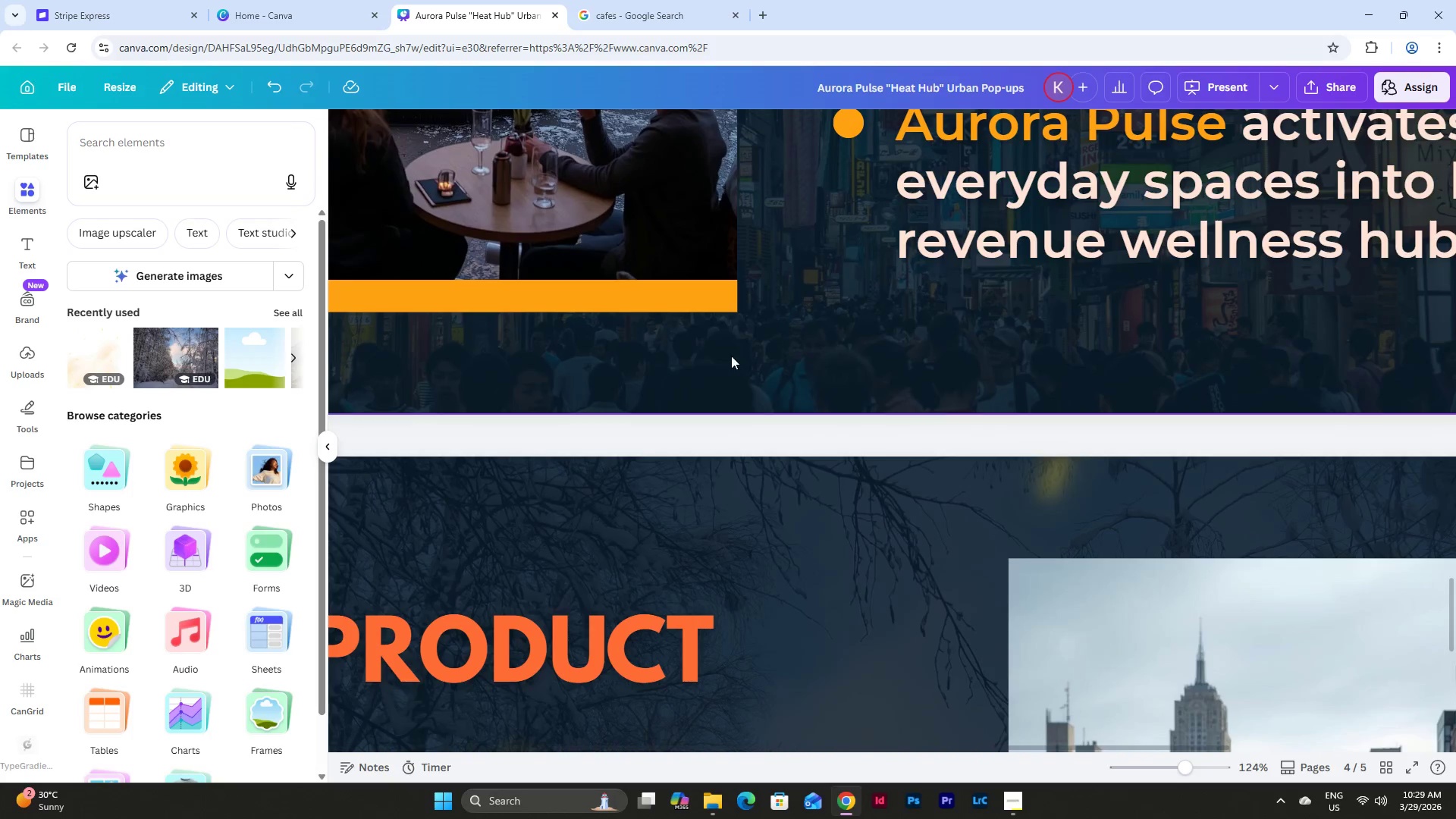 
left_click([717, 307])
 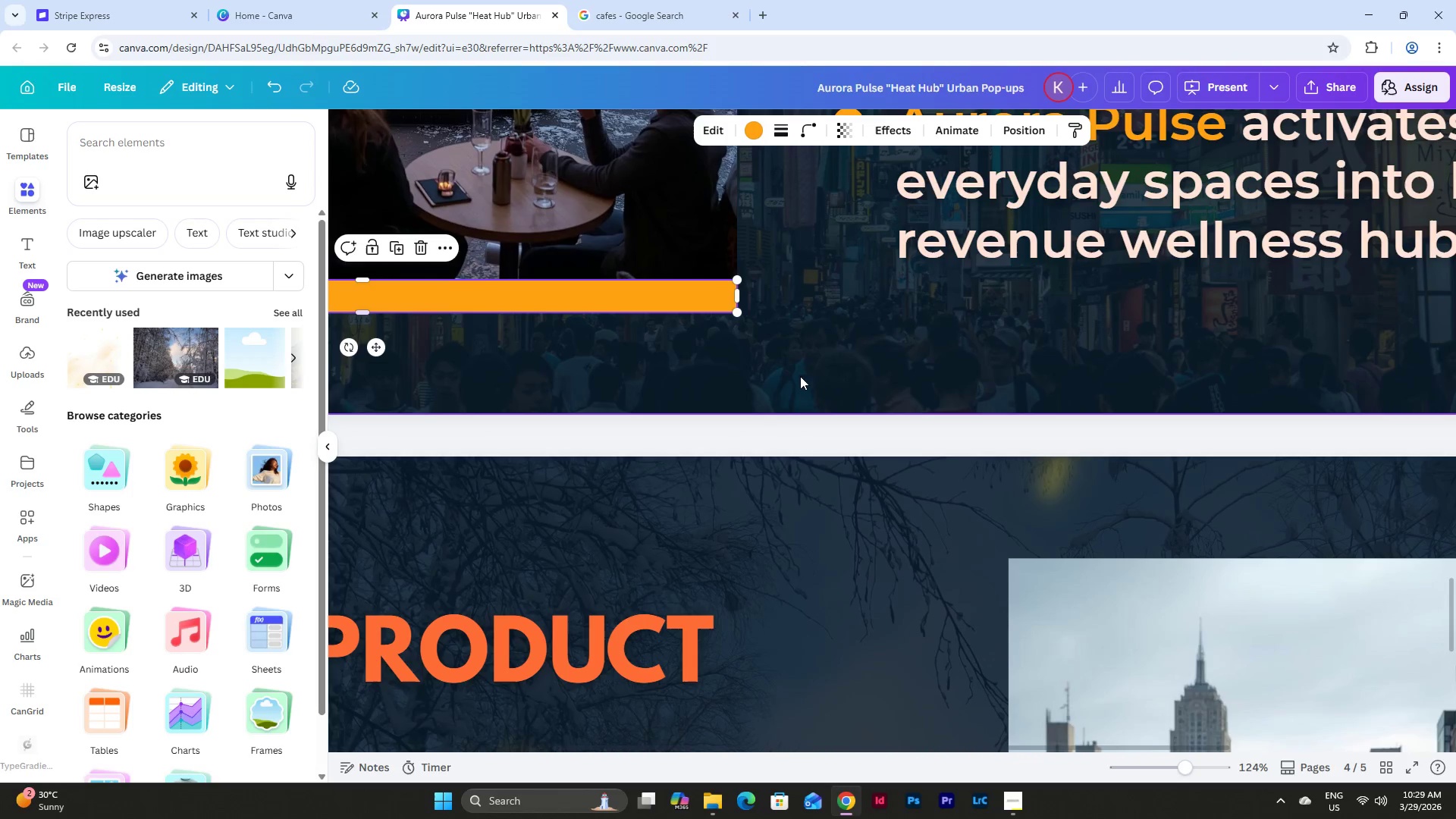 
scroll: coordinate [800, 377], scroll_direction: up, amount: 2.0
 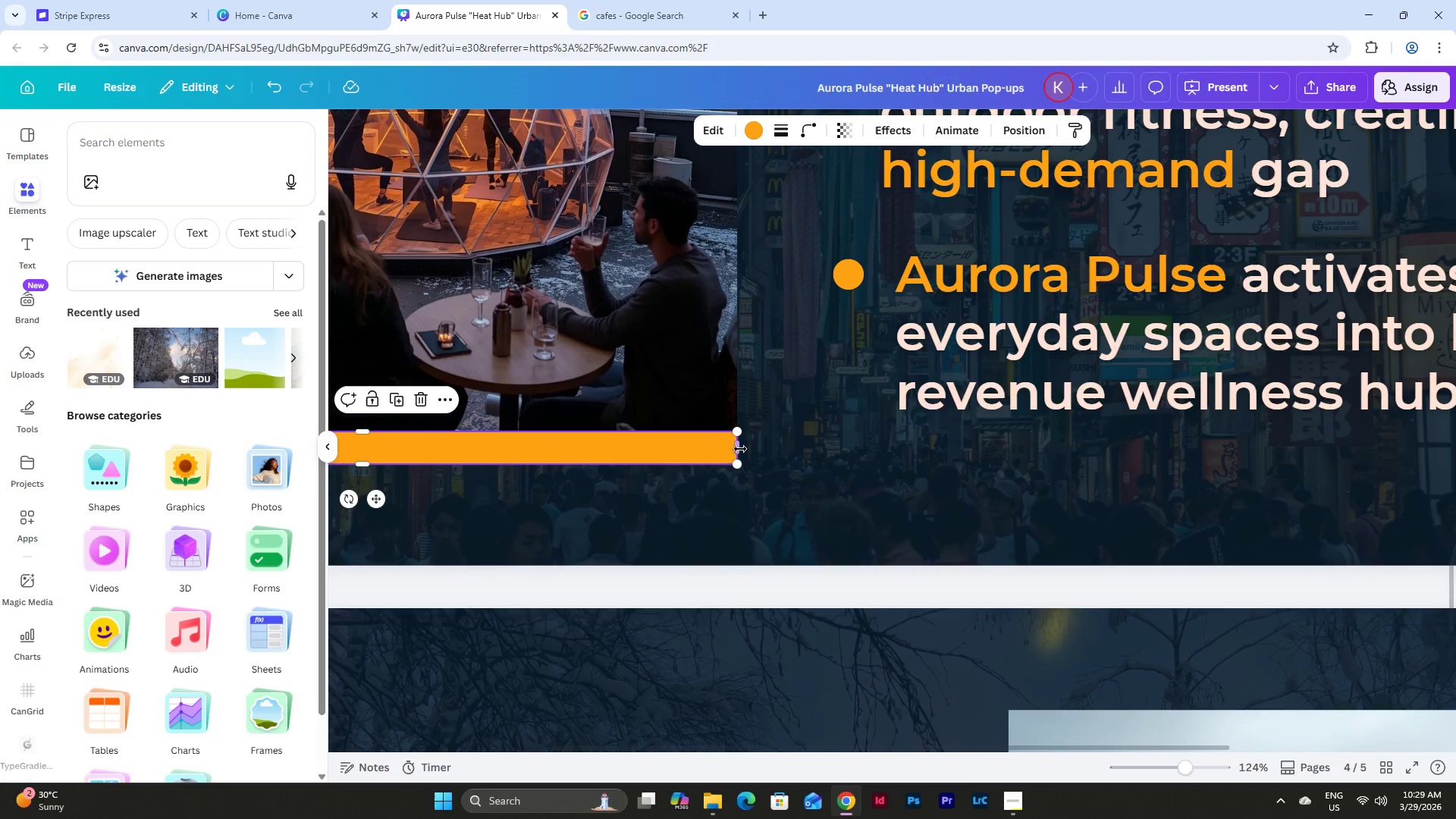 
left_click_drag(start_coordinate=[739, 447], to_coordinate=[821, 457])
 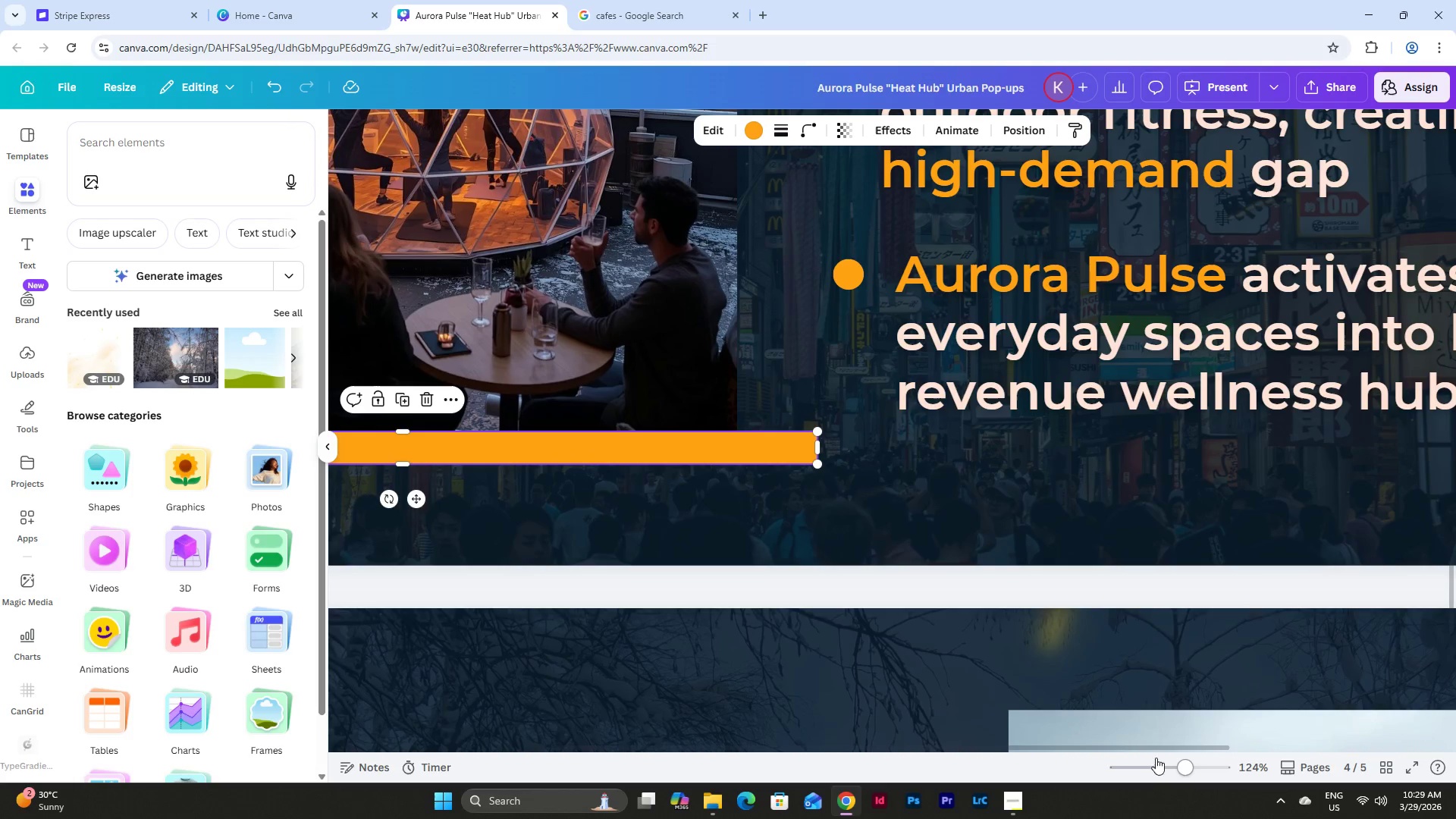 
left_click_drag(start_coordinate=[1178, 764], to_coordinate=[1153, 754])
 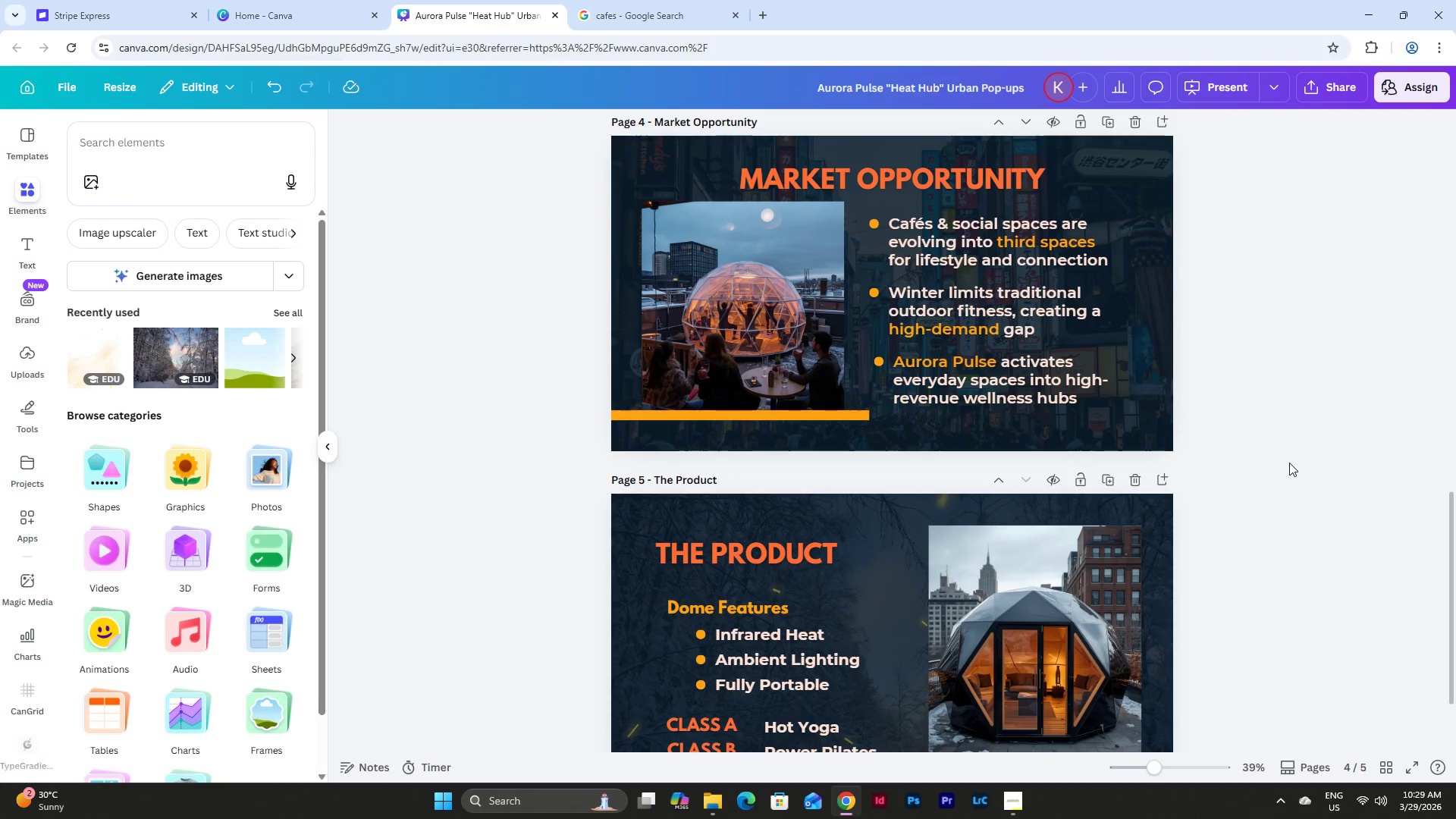 
double_click([1289, 463])
 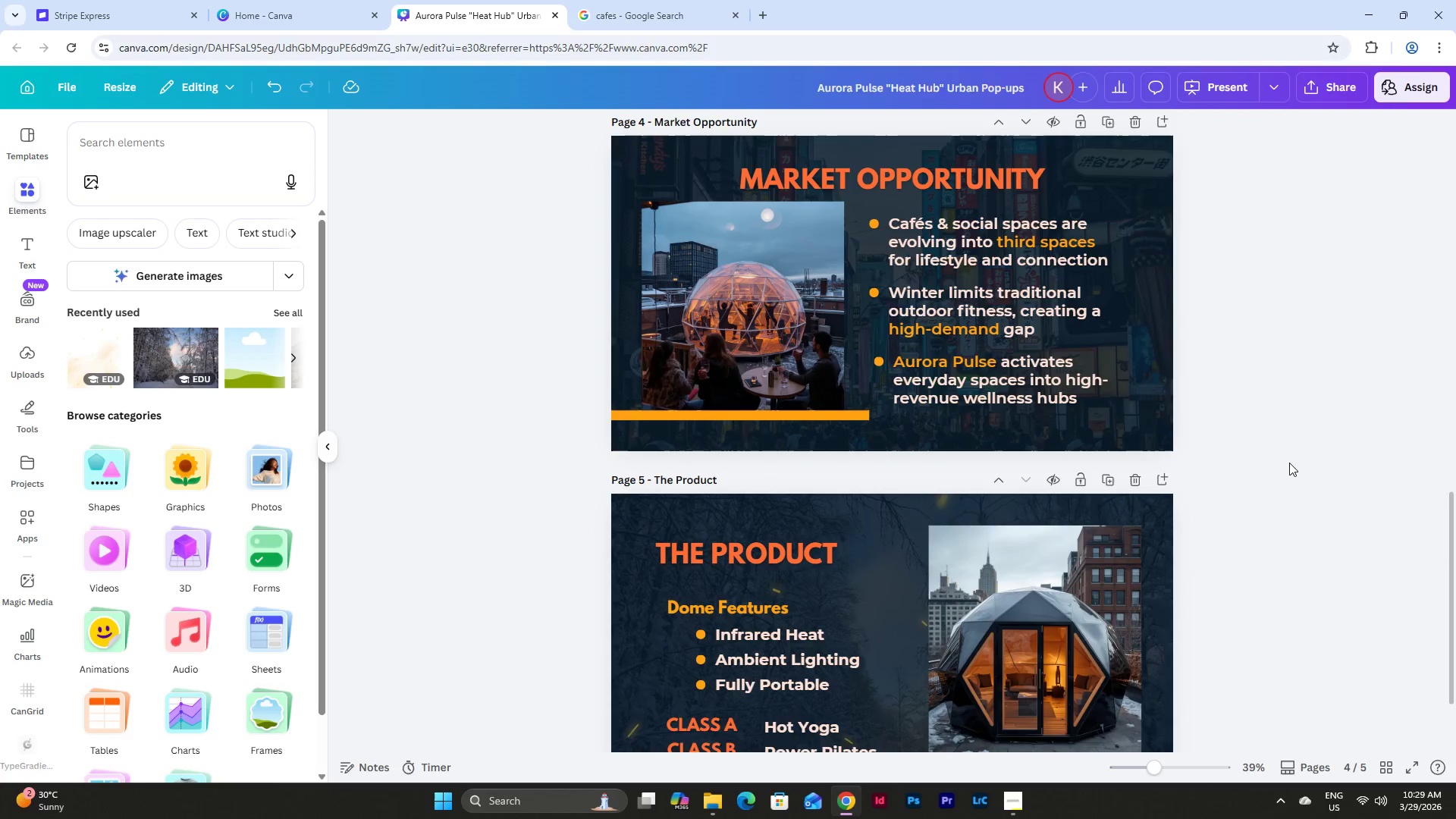 
scroll: coordinate [1289, 463], scroll_direction: up, amount: 2.0
 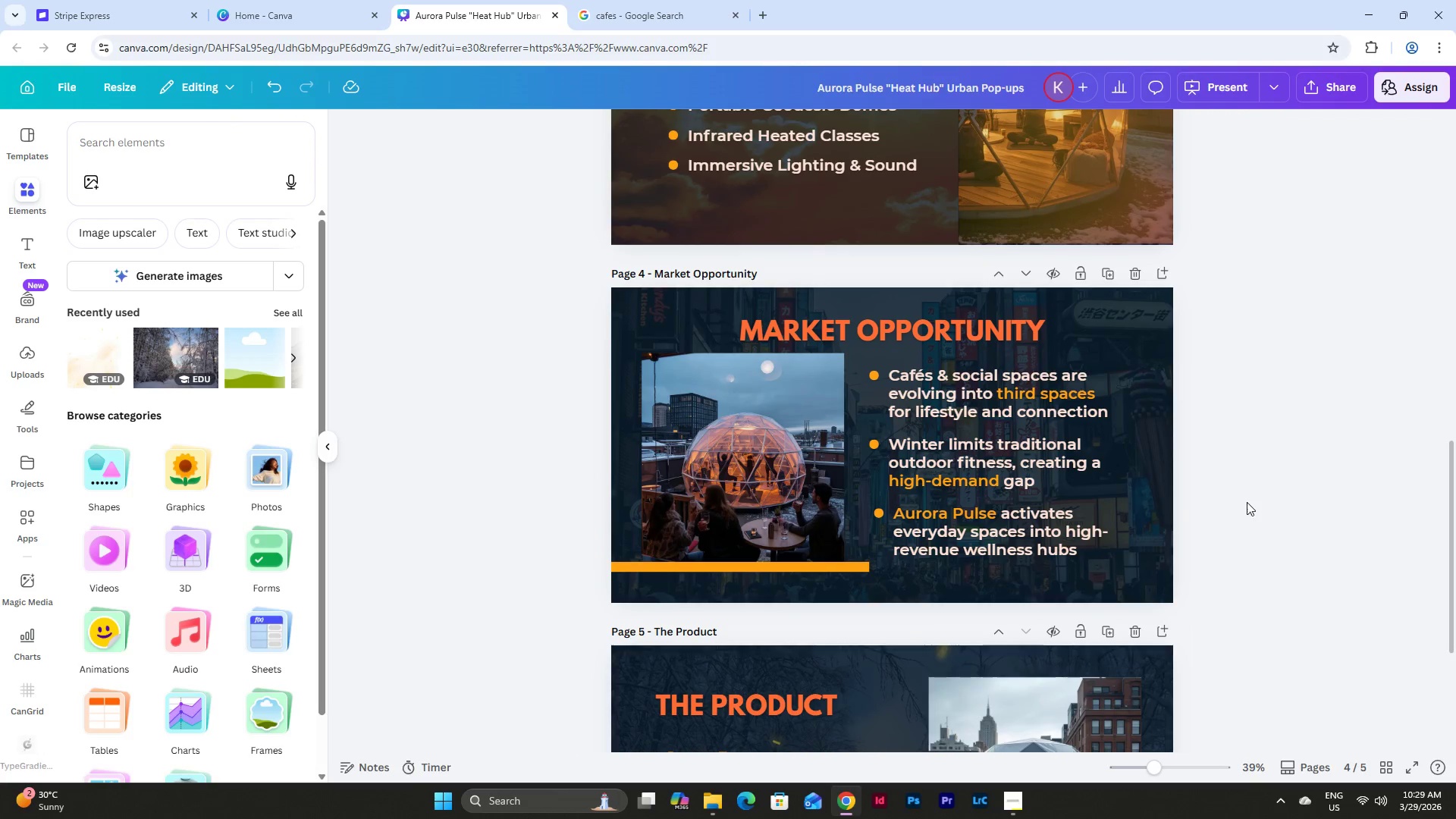 
scroll: coordinate [1246, 502], scroll_direction: down, amount: 5.0
 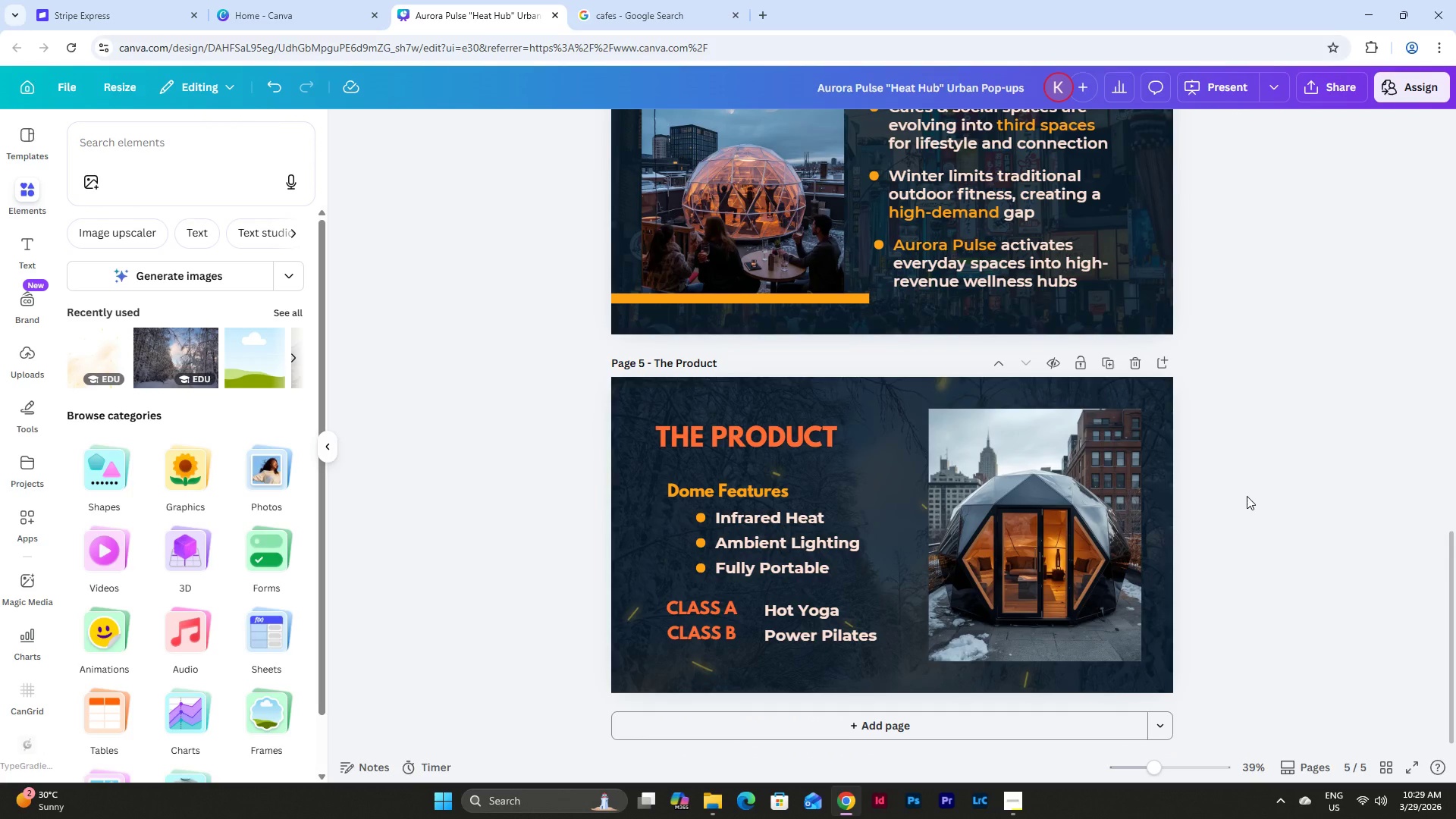 
scroll: coordinate [1251, 492], scroll_direction: up, amount: 3.0
 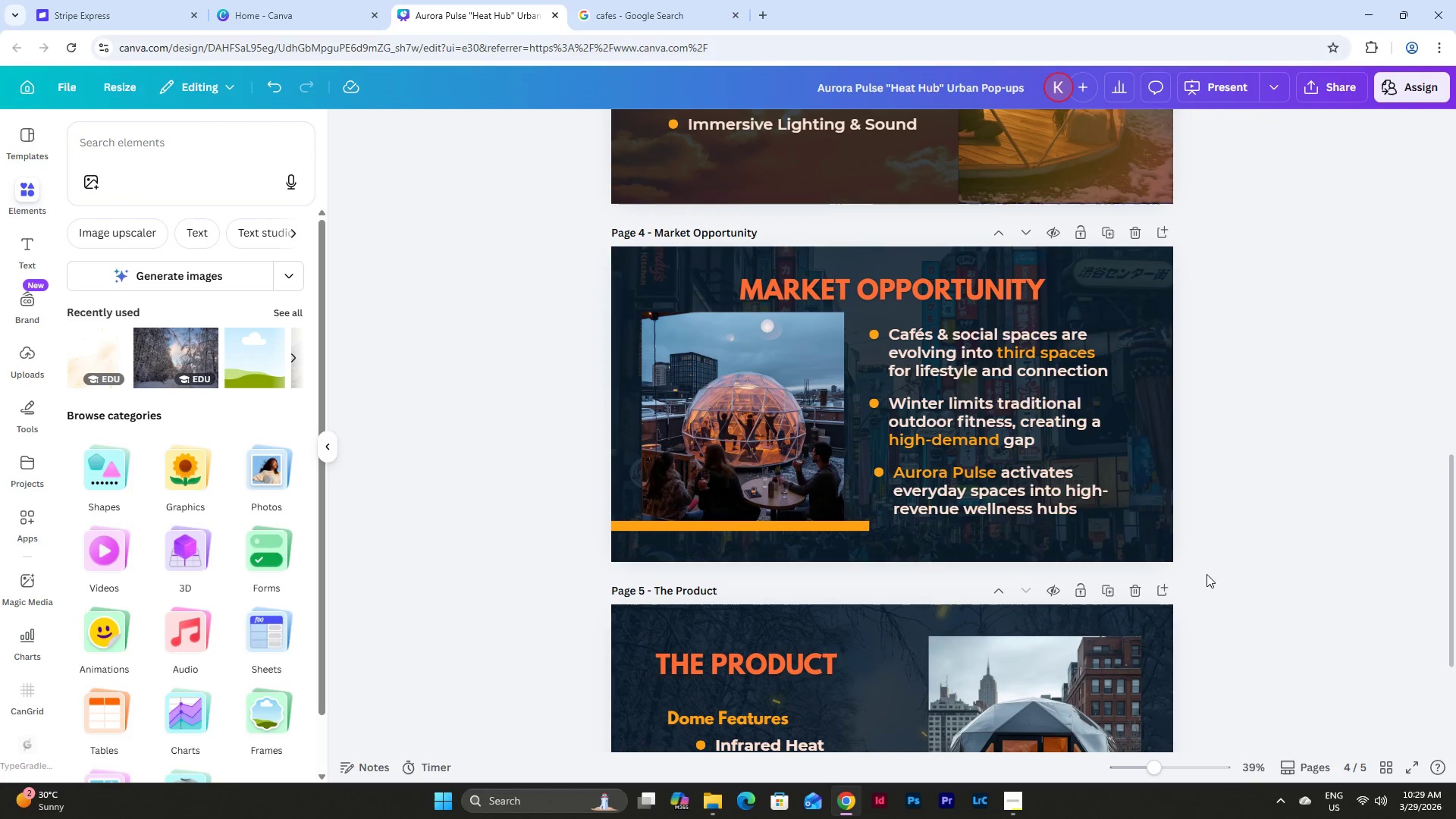 
scroll: coordinate [1207, 571], scroll_direction: down, amount: 5.0
 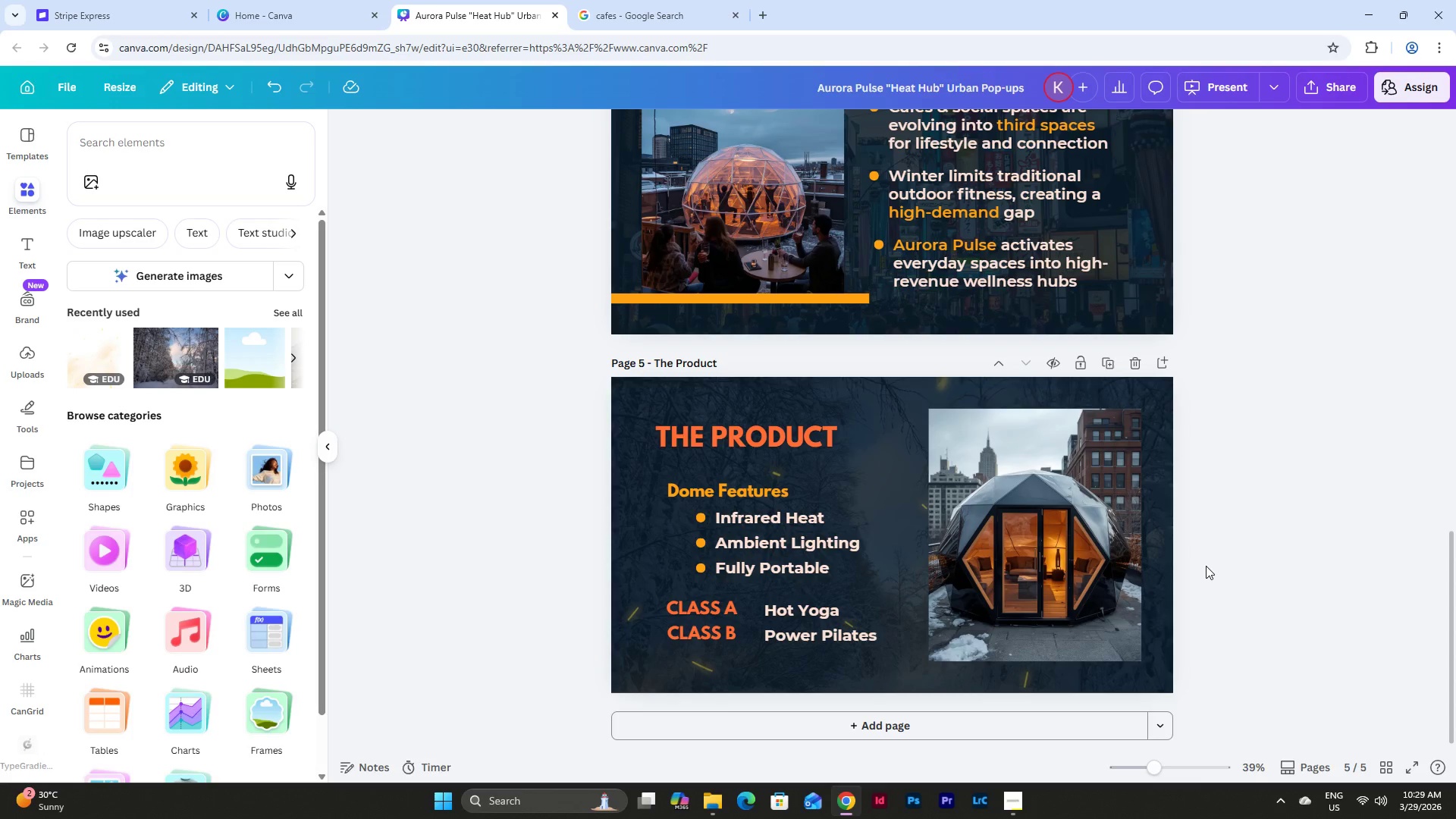 
wait(22.47)
 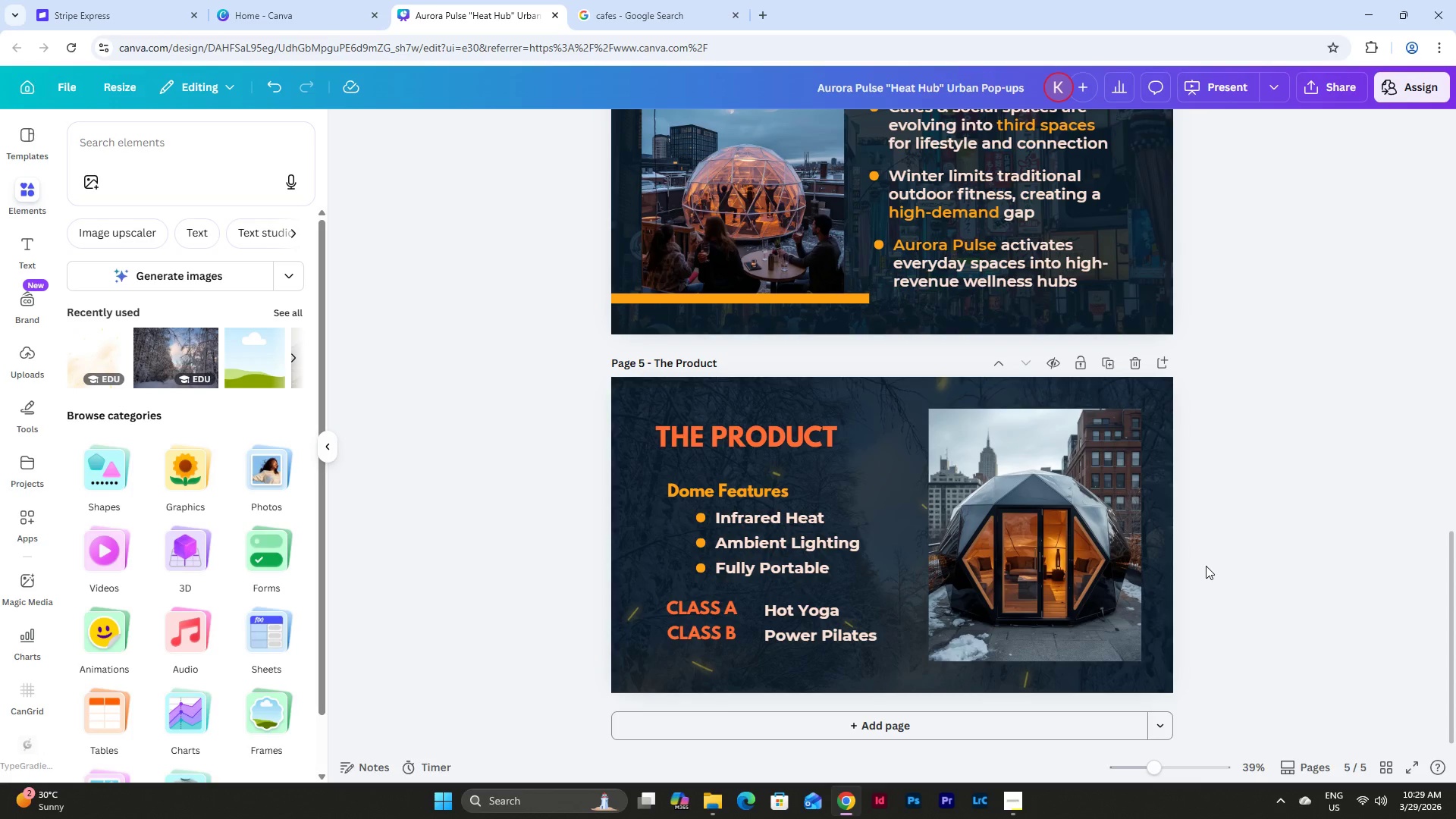 
left_click([1263, 510])
 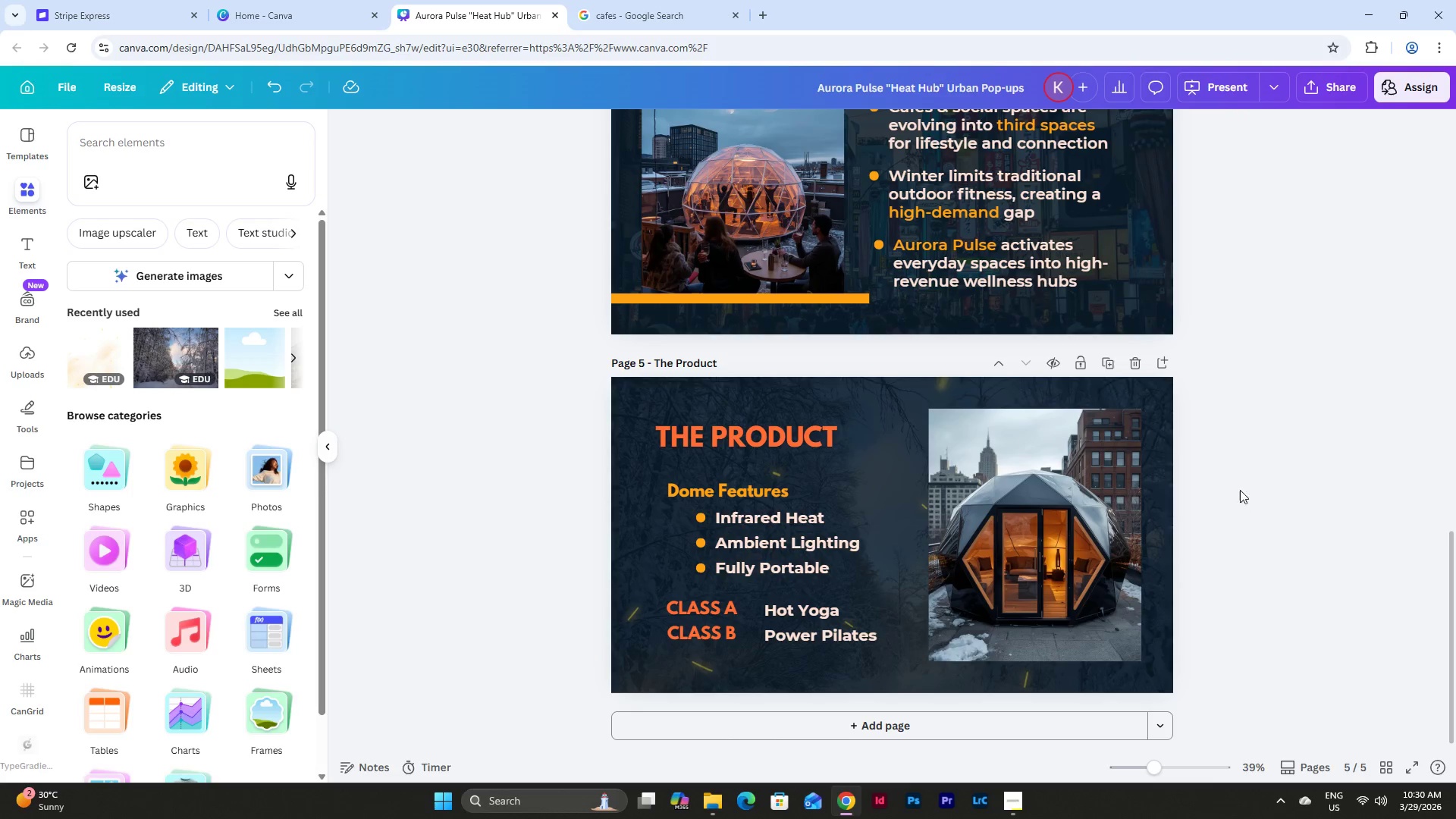 
scroll: coordinate [1210, 461], scroll_direction: up, amount: 4.0
 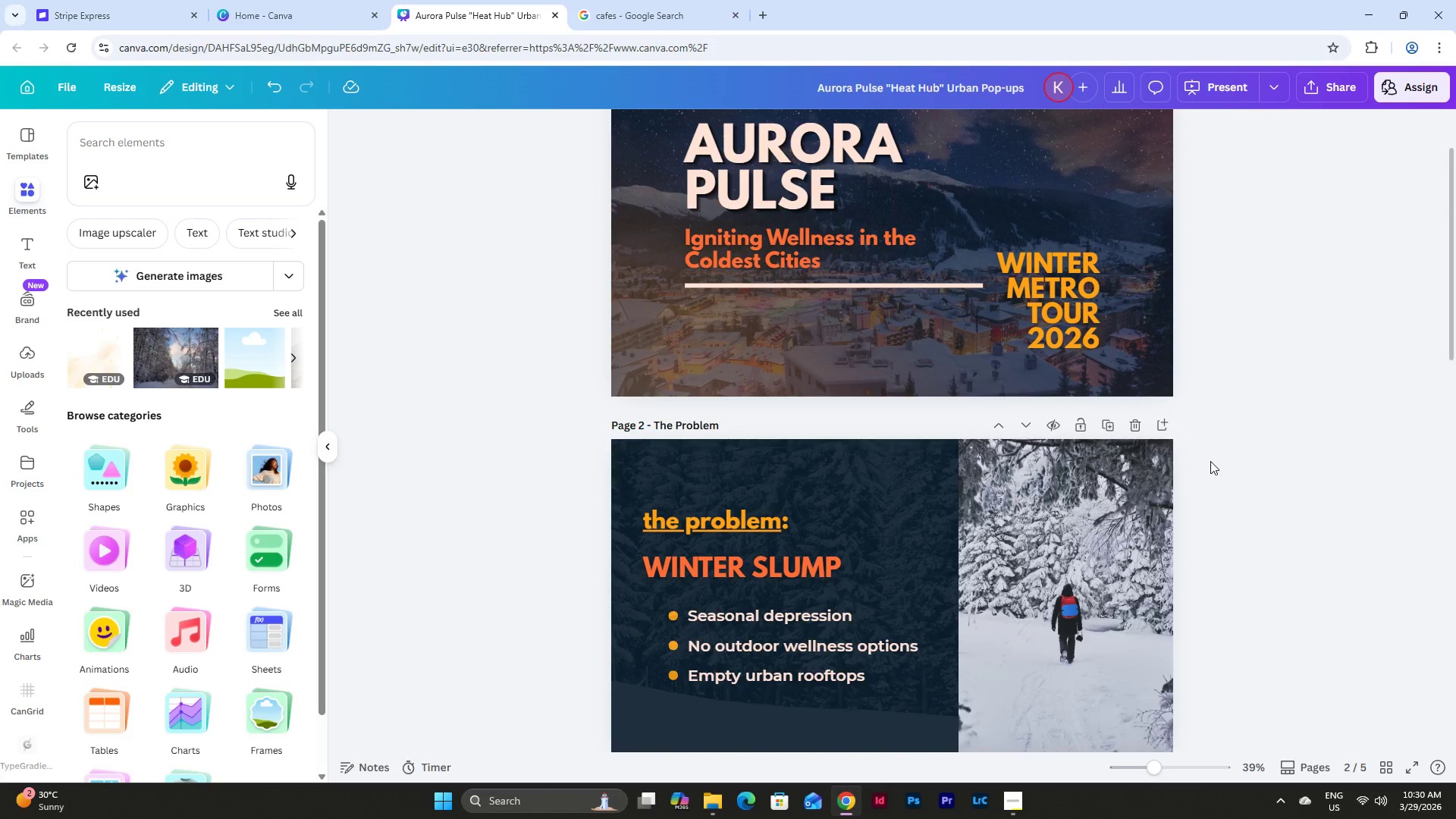 
scroll: coordinate [1210, 461], scroll_direction: none, amount: 0.0
 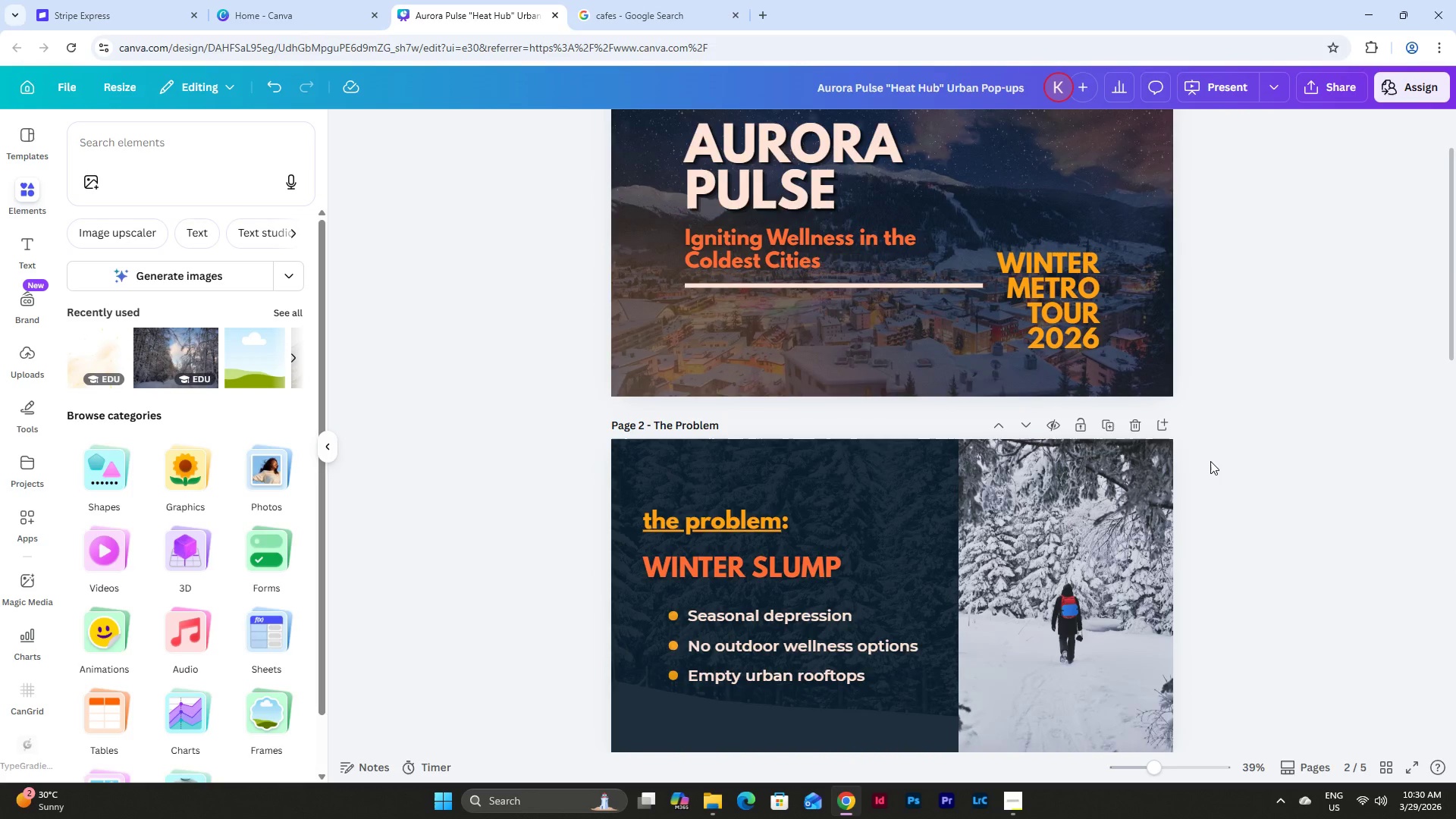 
scroll: coordinate [1210, 461], scroll_direction: down, amount: 1.0
 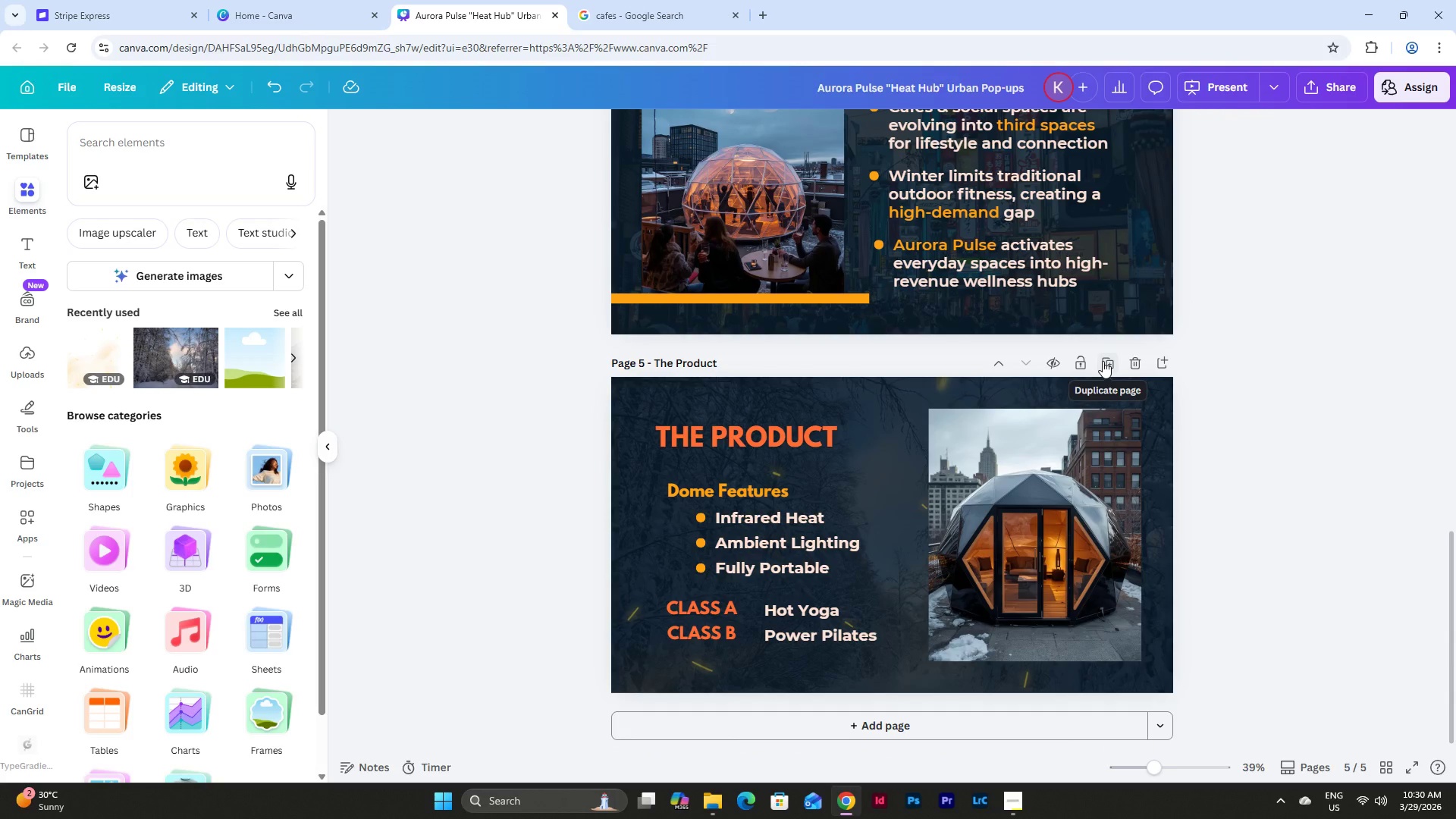 
left_click([1018, 790])